 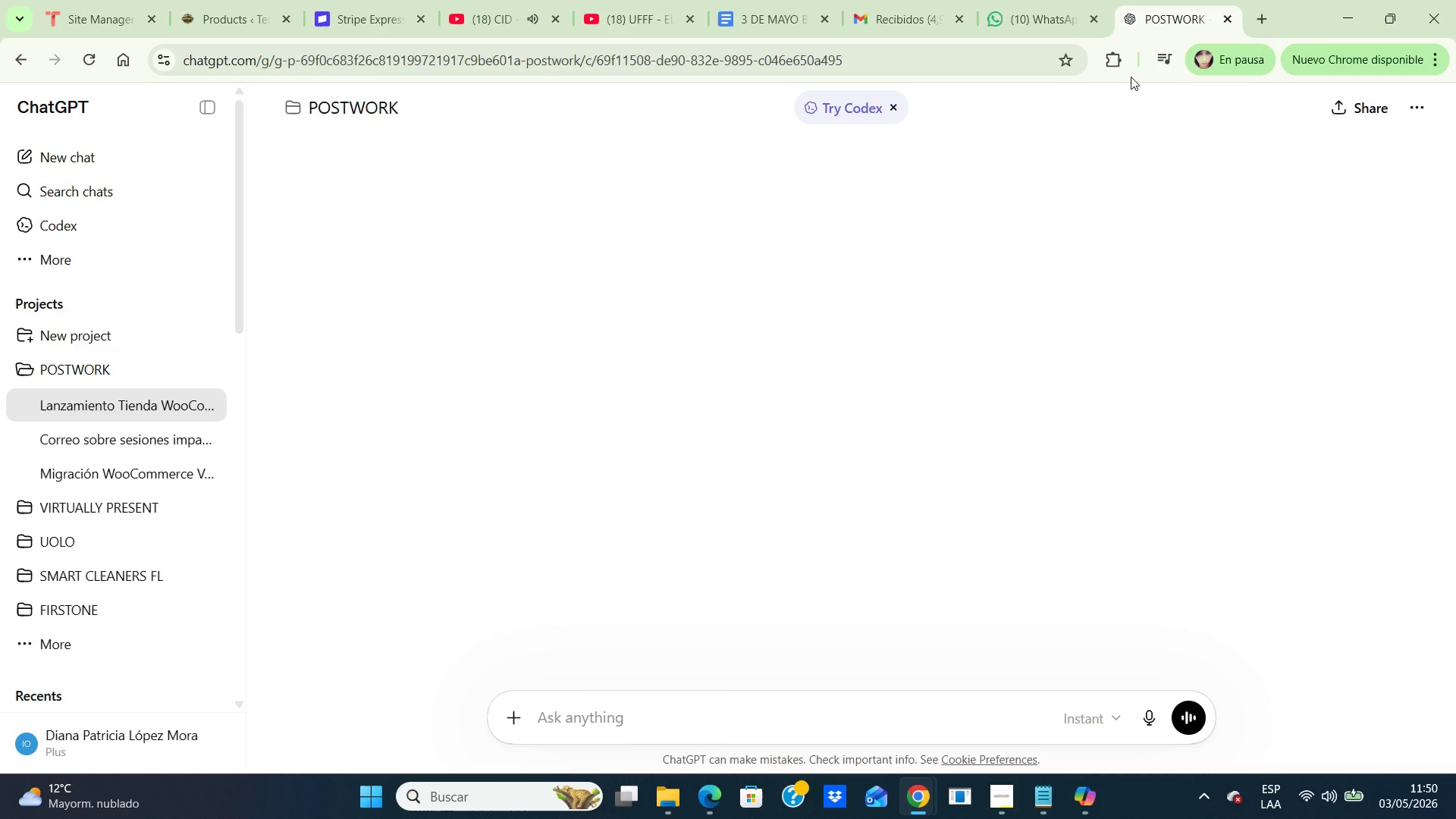 
scroll: coordinate [1131, 77], scroll_direction: down, amount: 5.0
 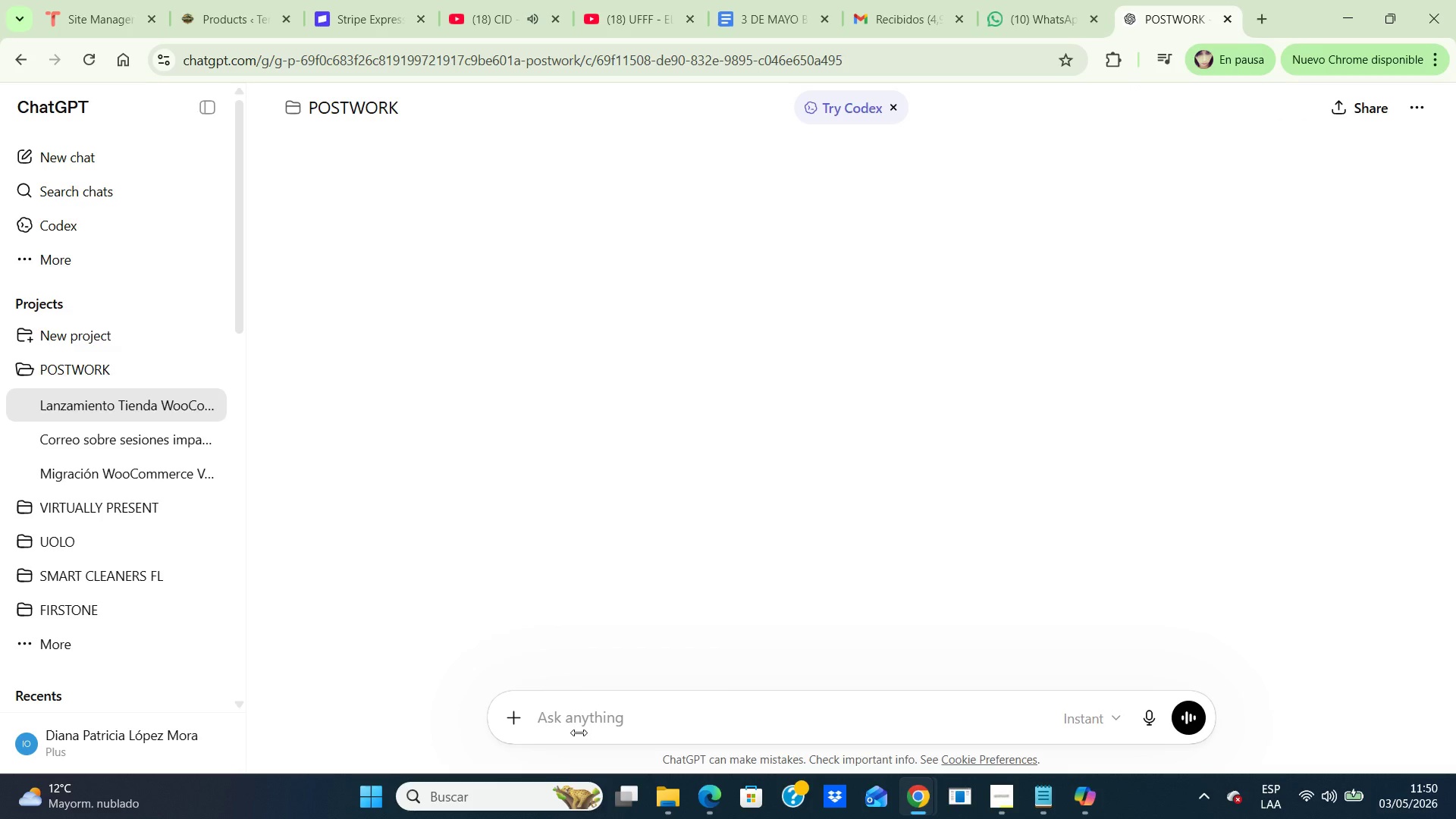 
left_click([579, 733])
 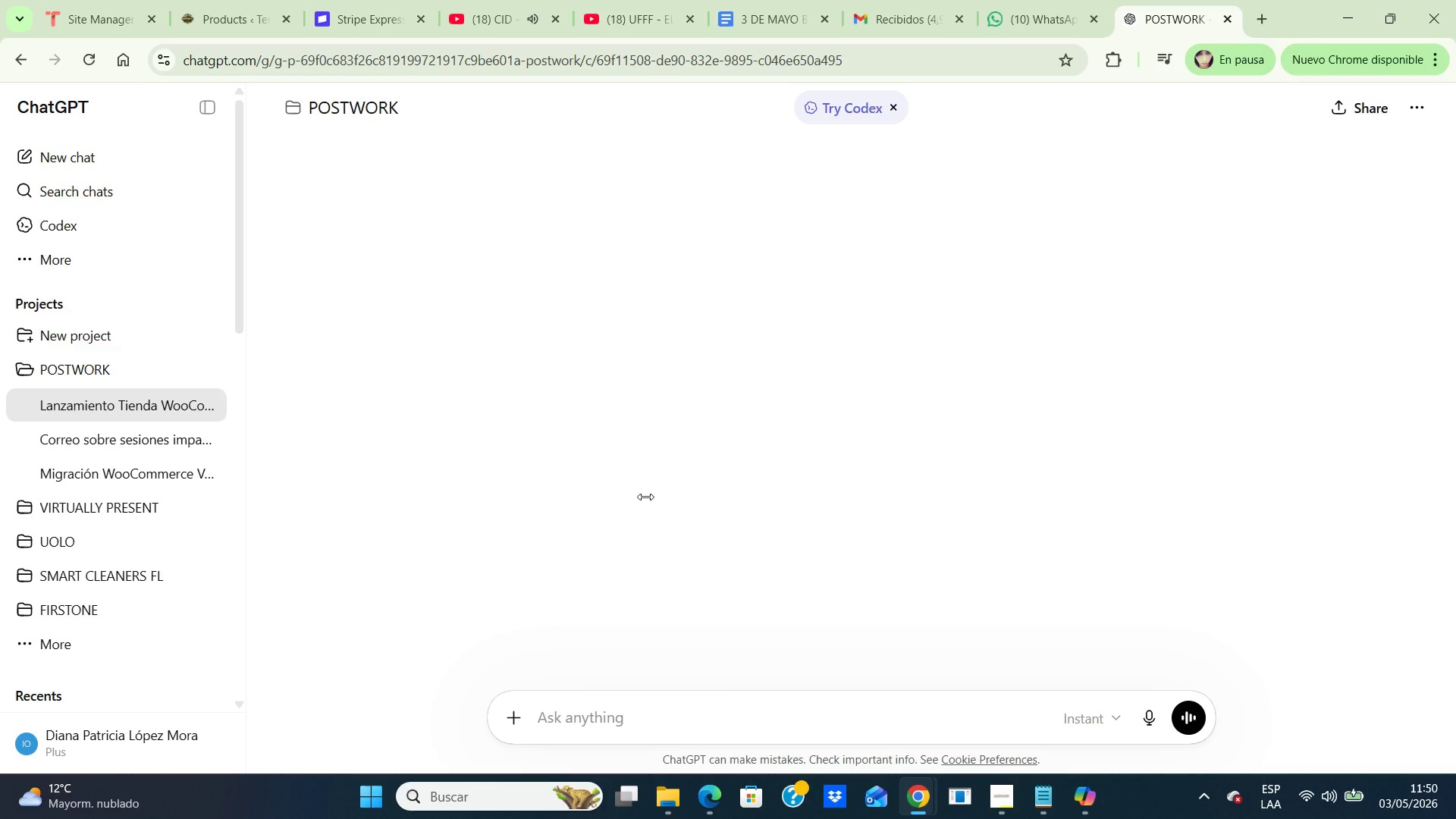 
triple_click([579, 733])
 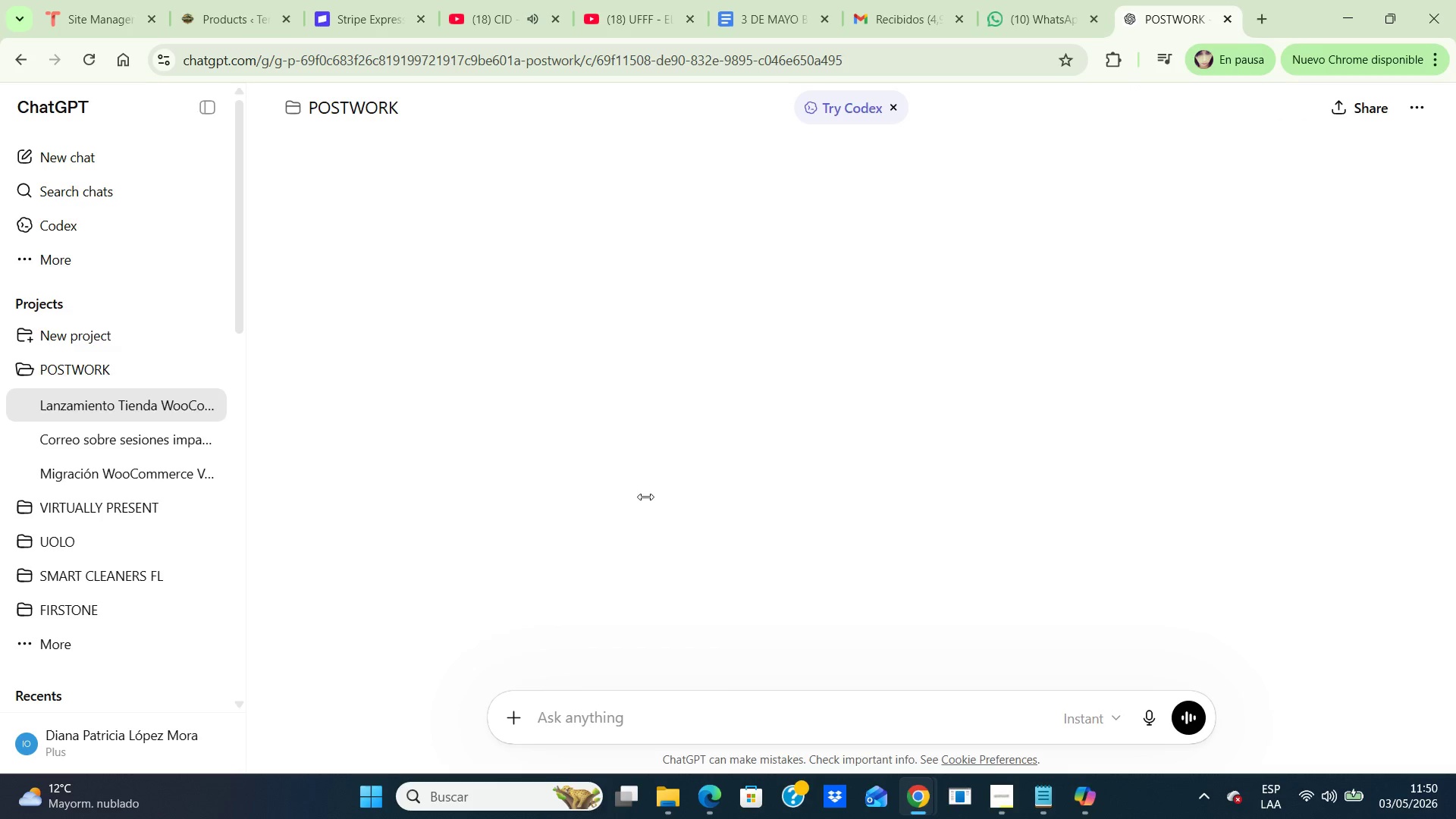 
triple_click([579, 733])
 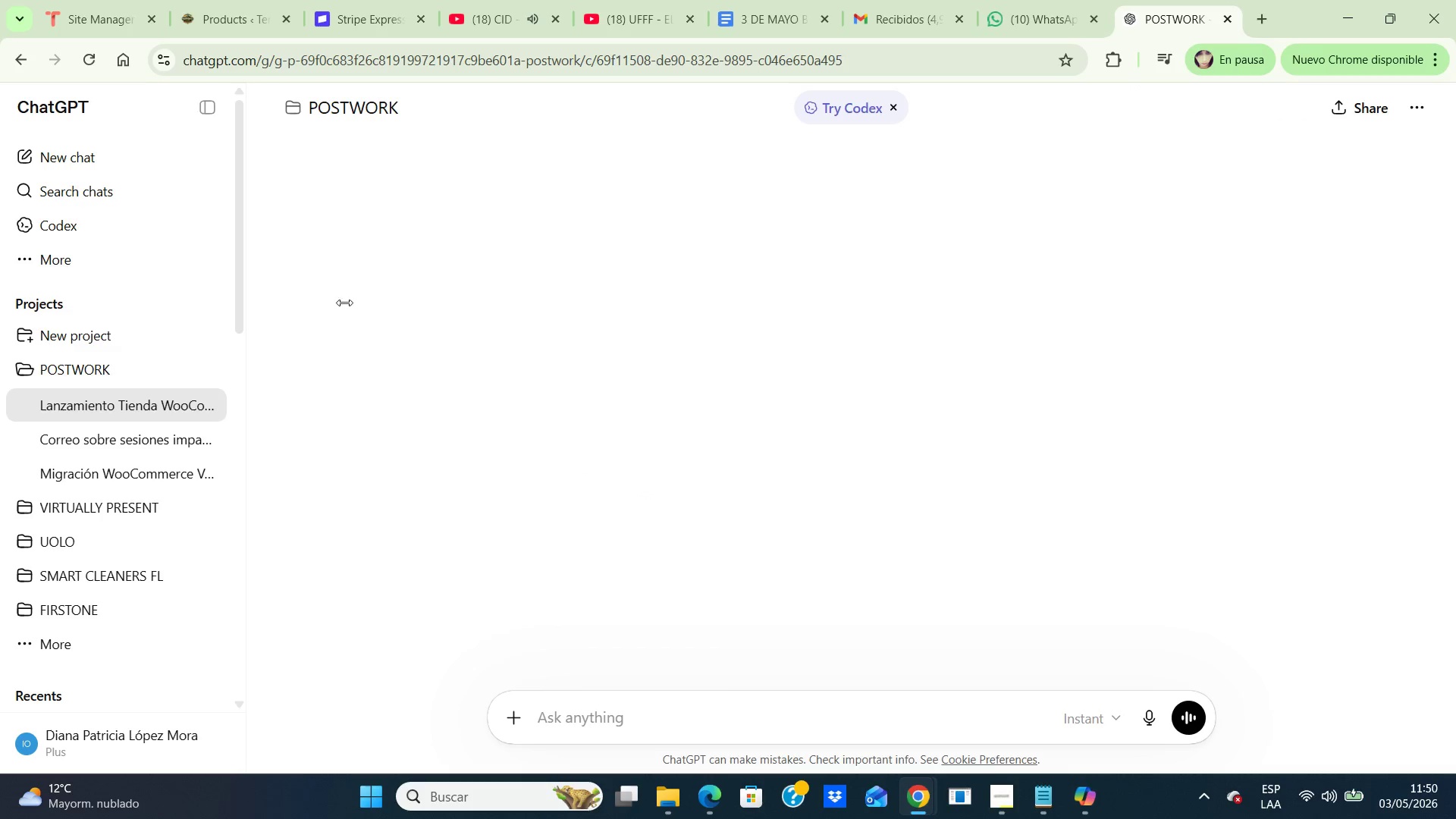 
triple_click([645, 497])
 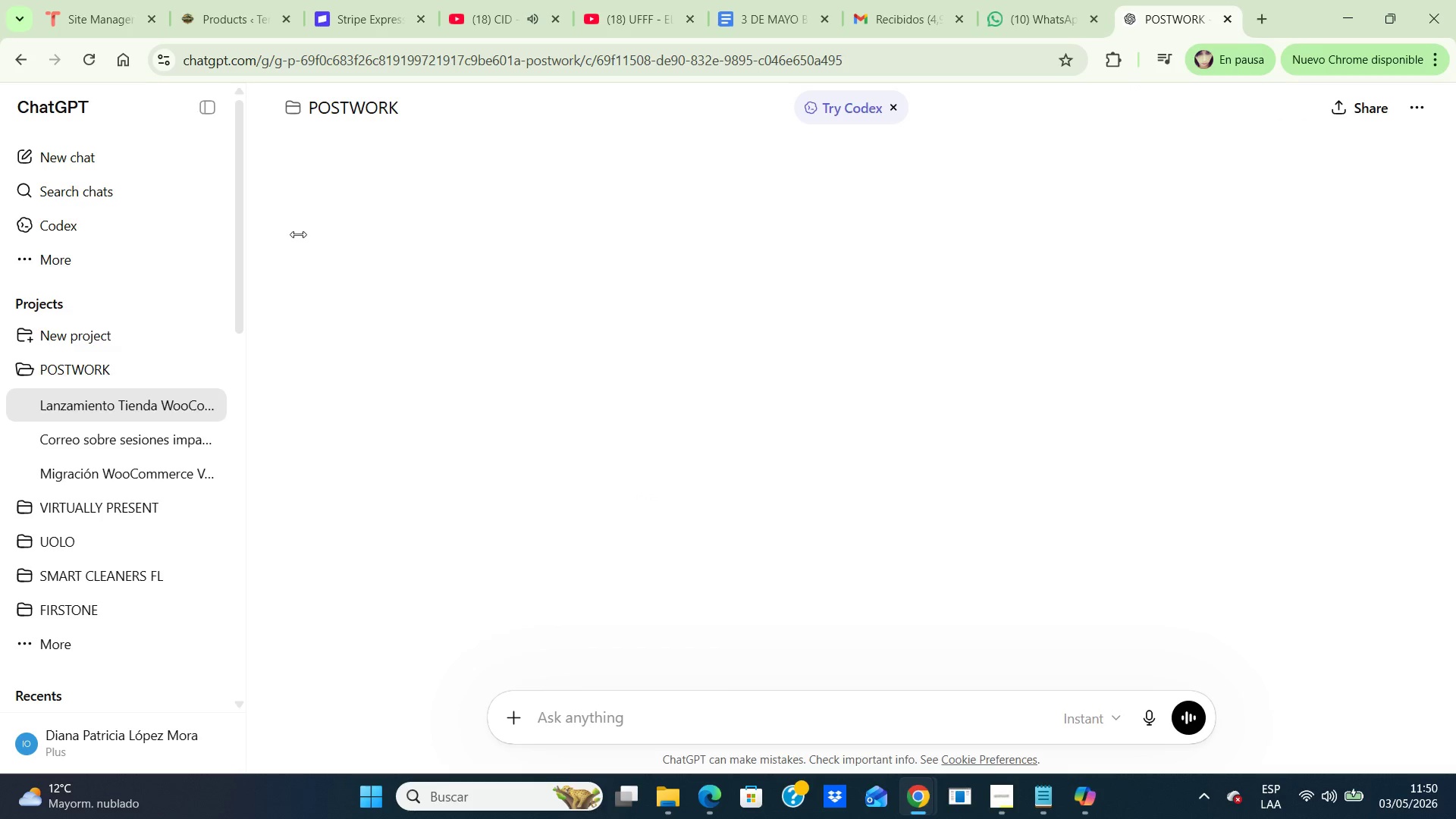 
triple_click([645, 497])
 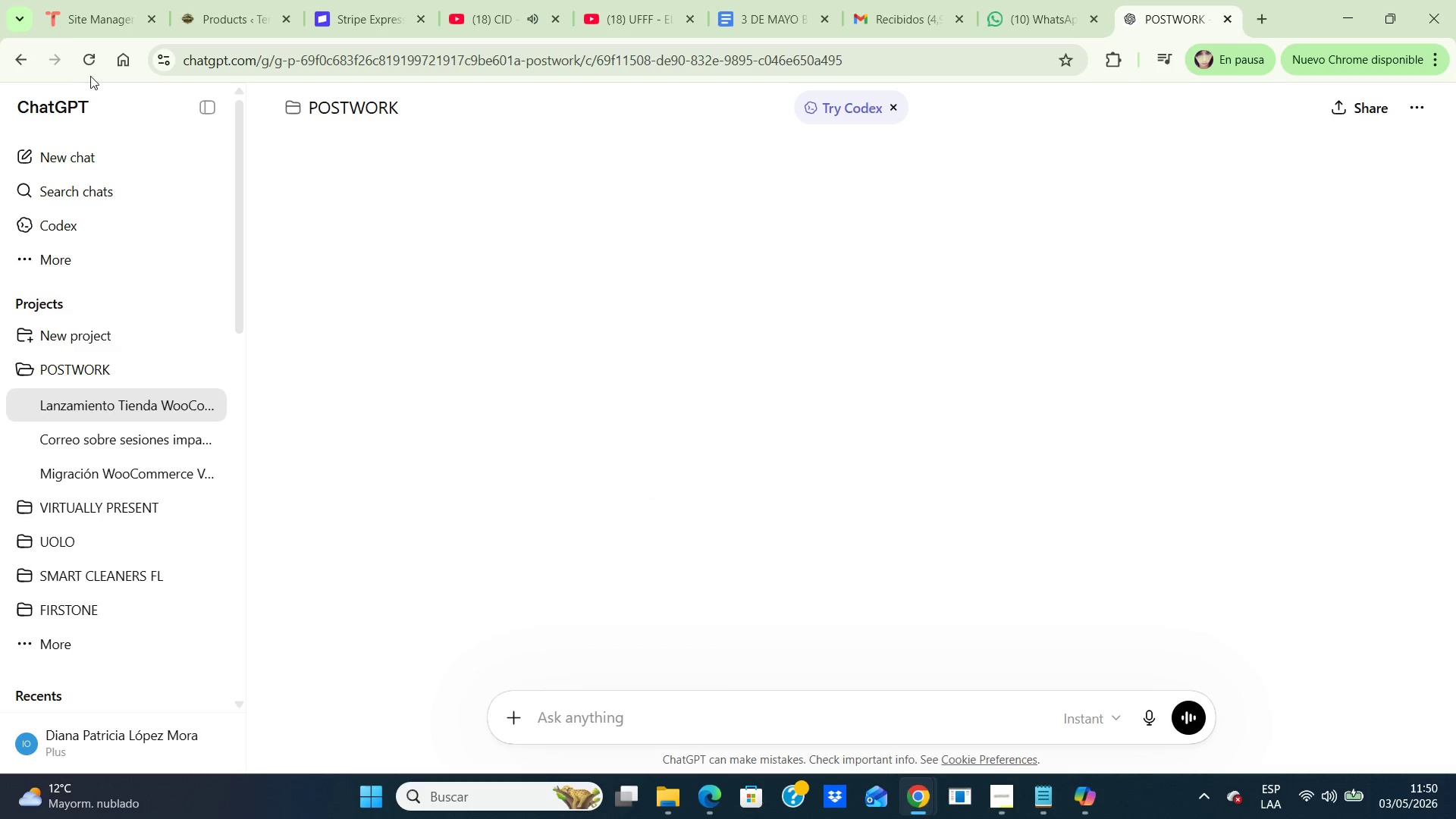 
triple_click([645, 497])
 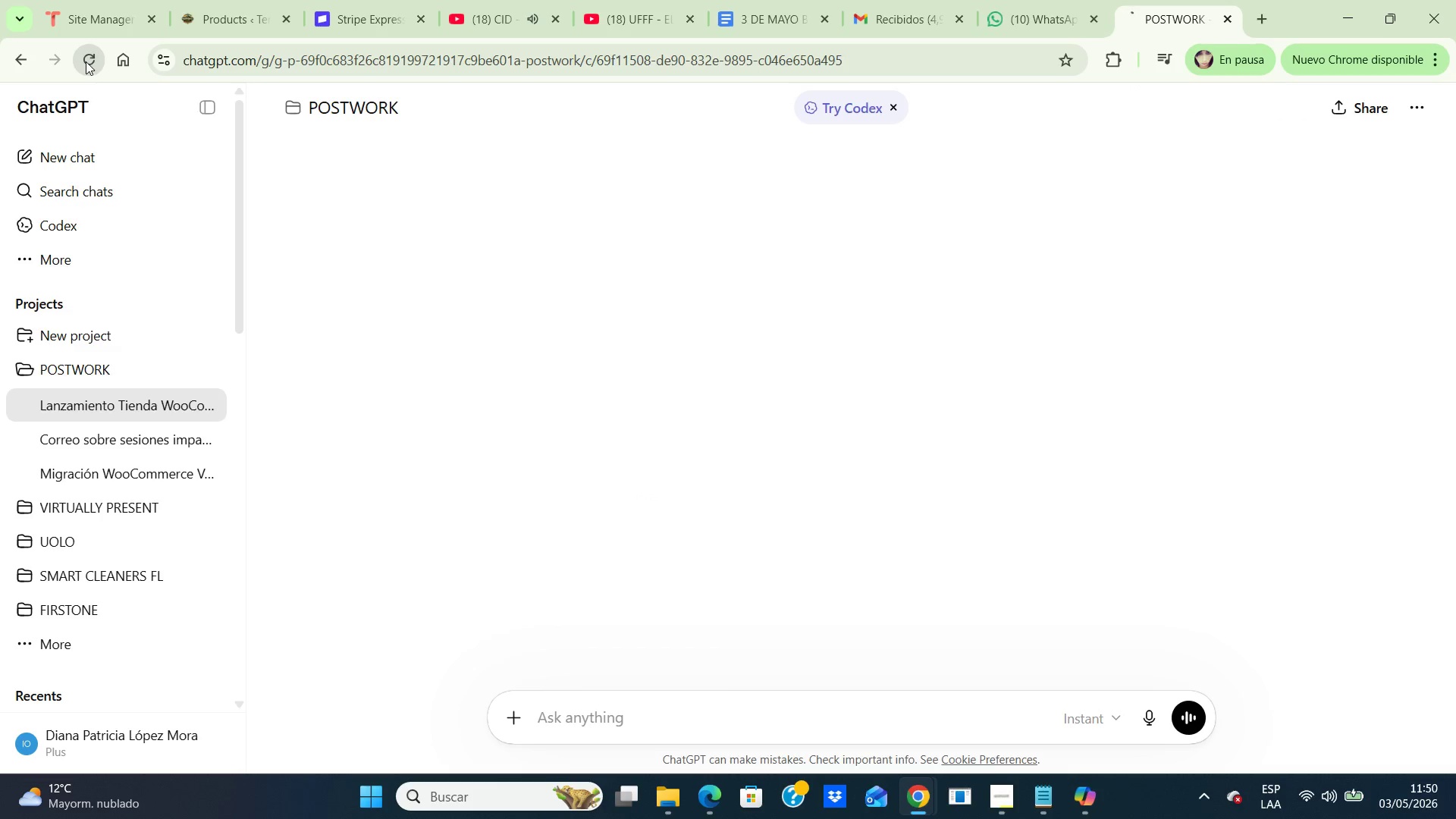 
left_click([86, 61])
 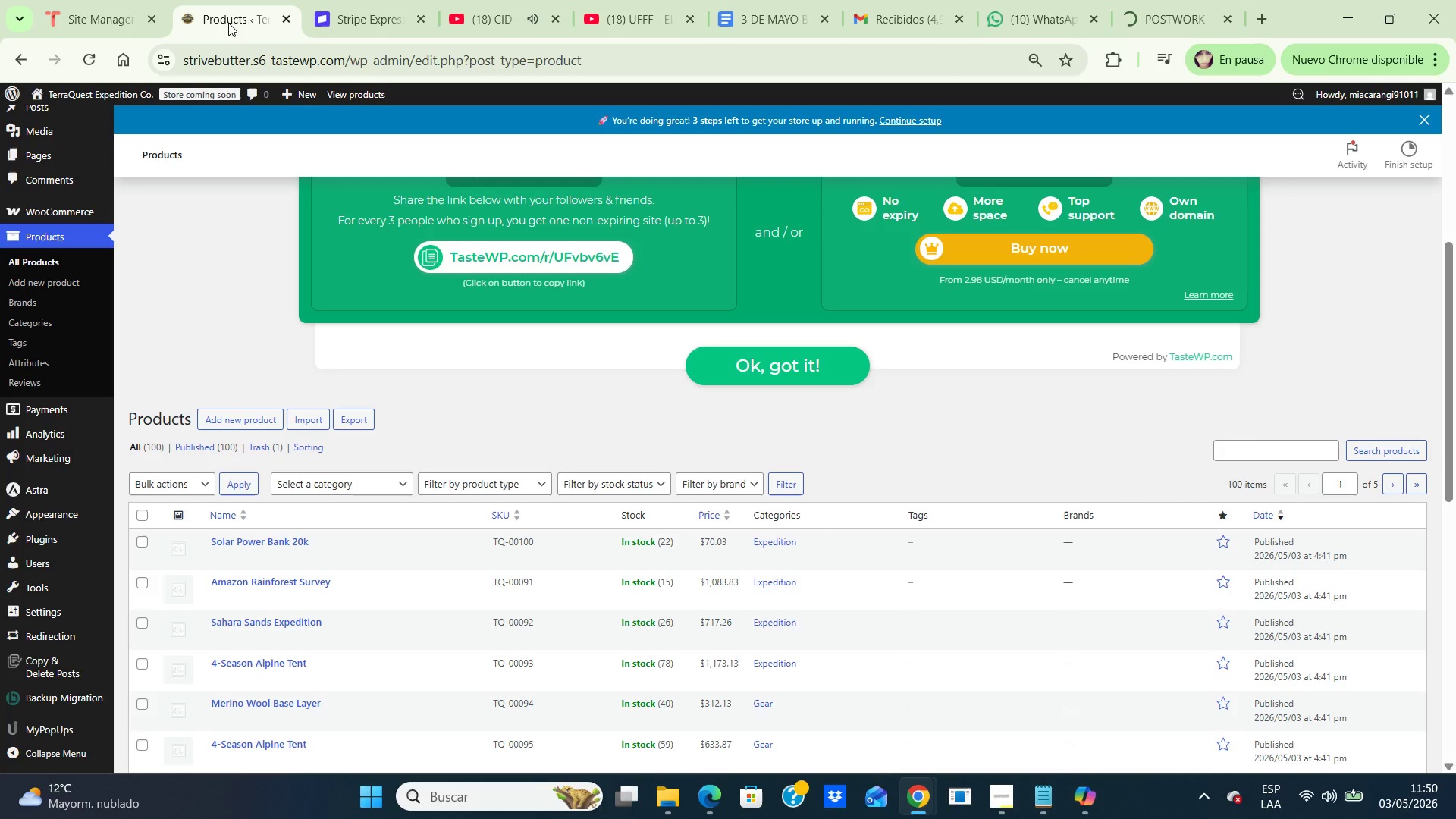 
left_click([228, 23])
 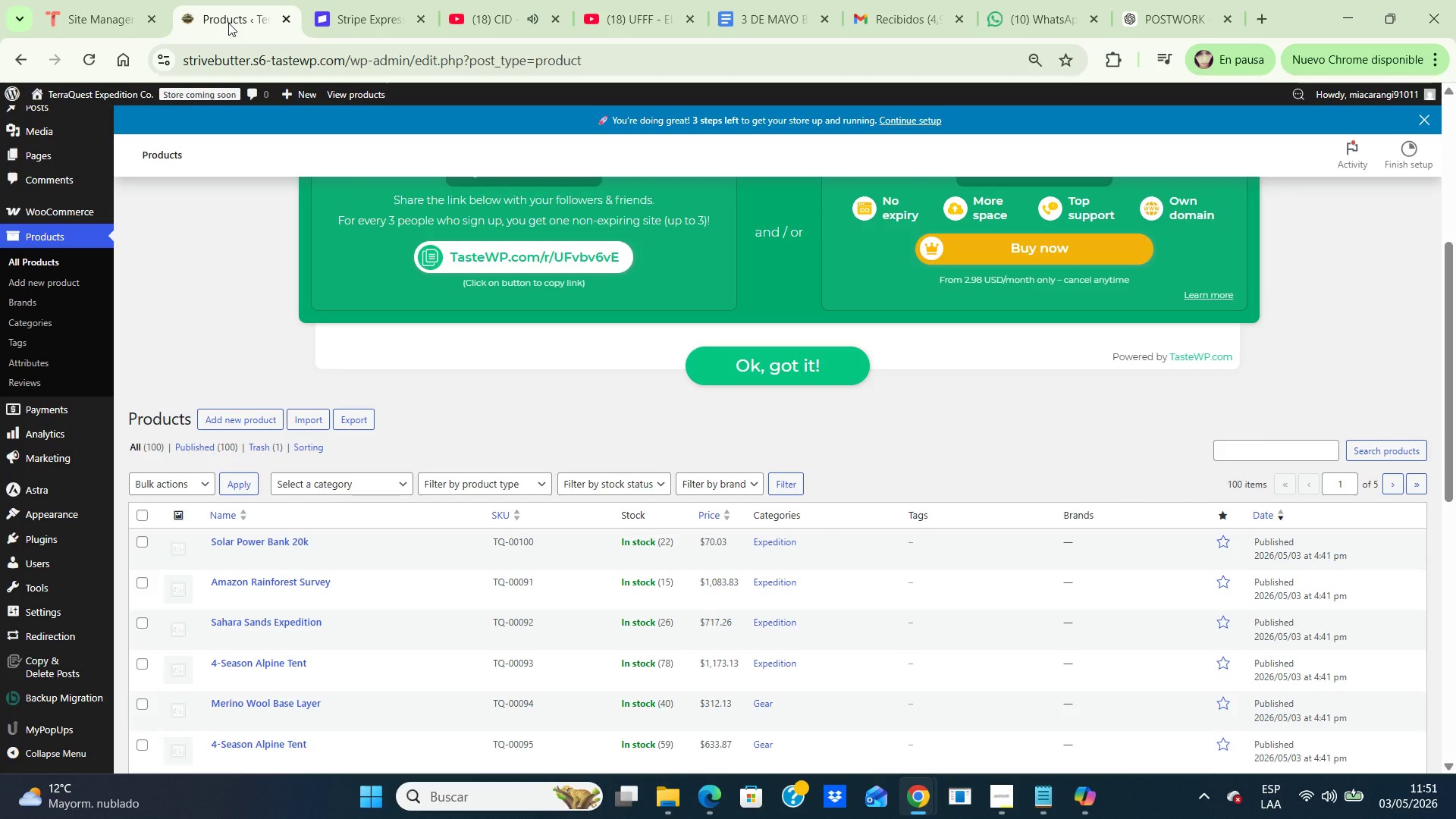 
wait(39.64)
 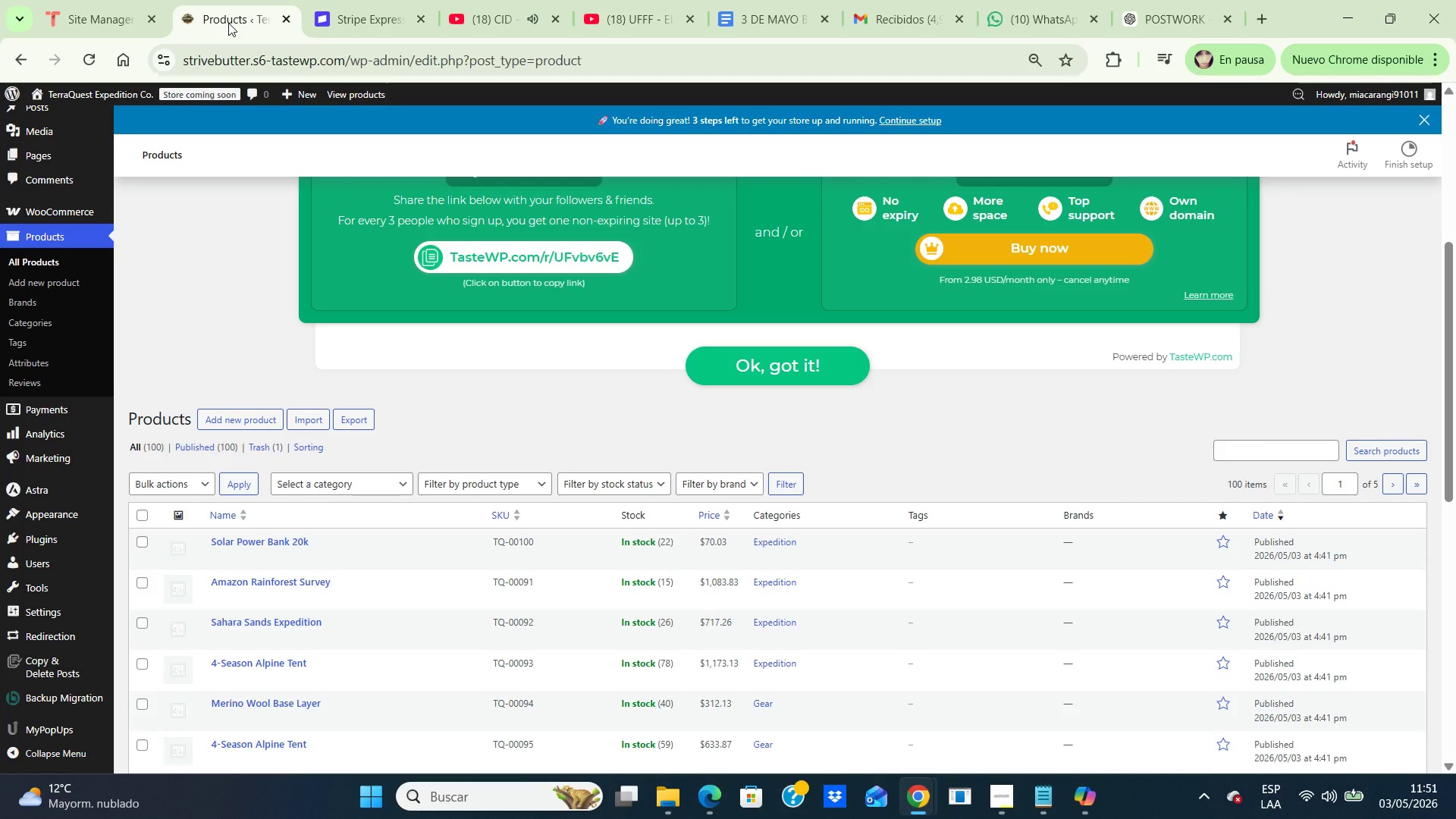 
left_click([1169, 3])
 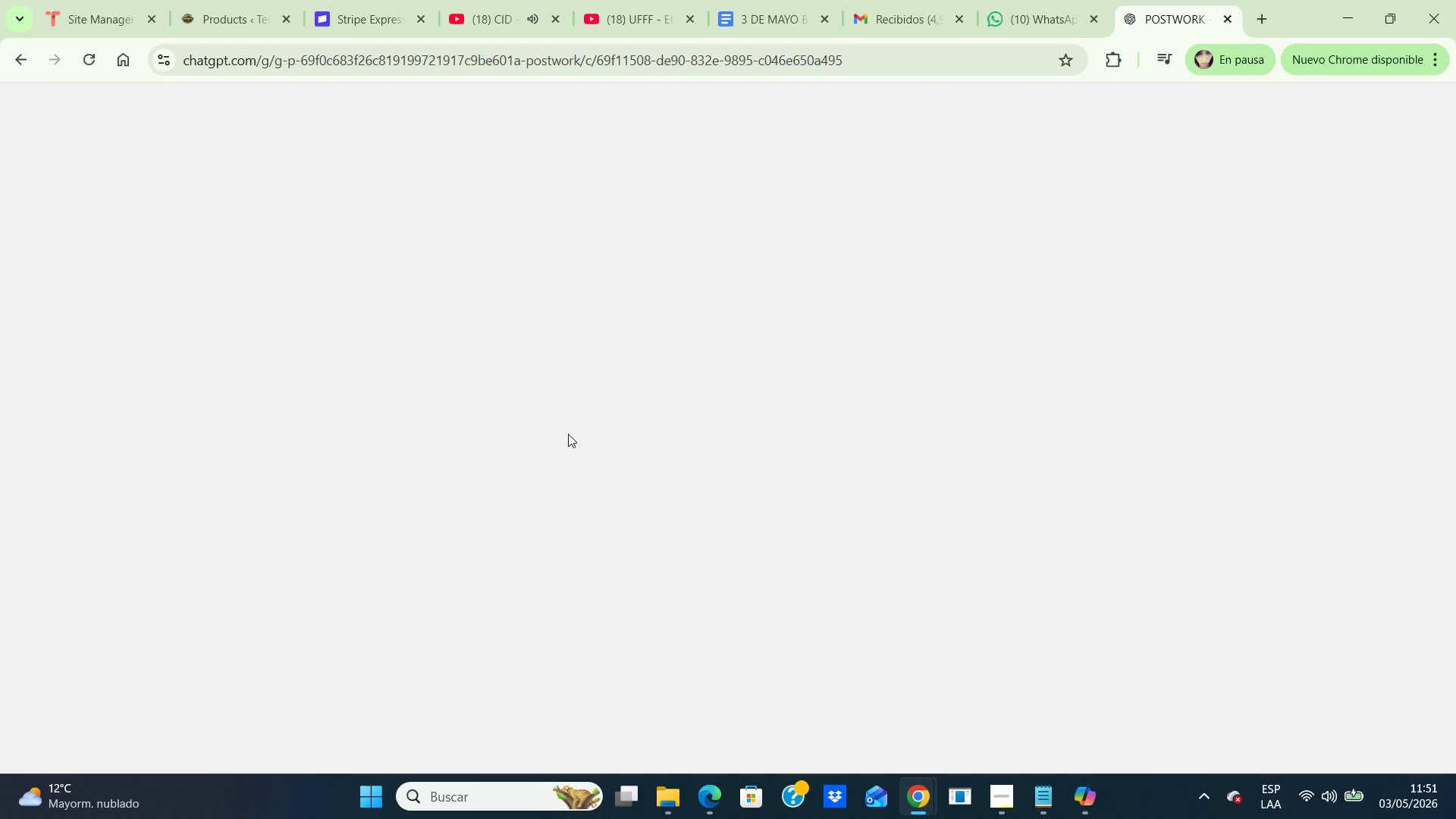 
double_click([568, 434])
 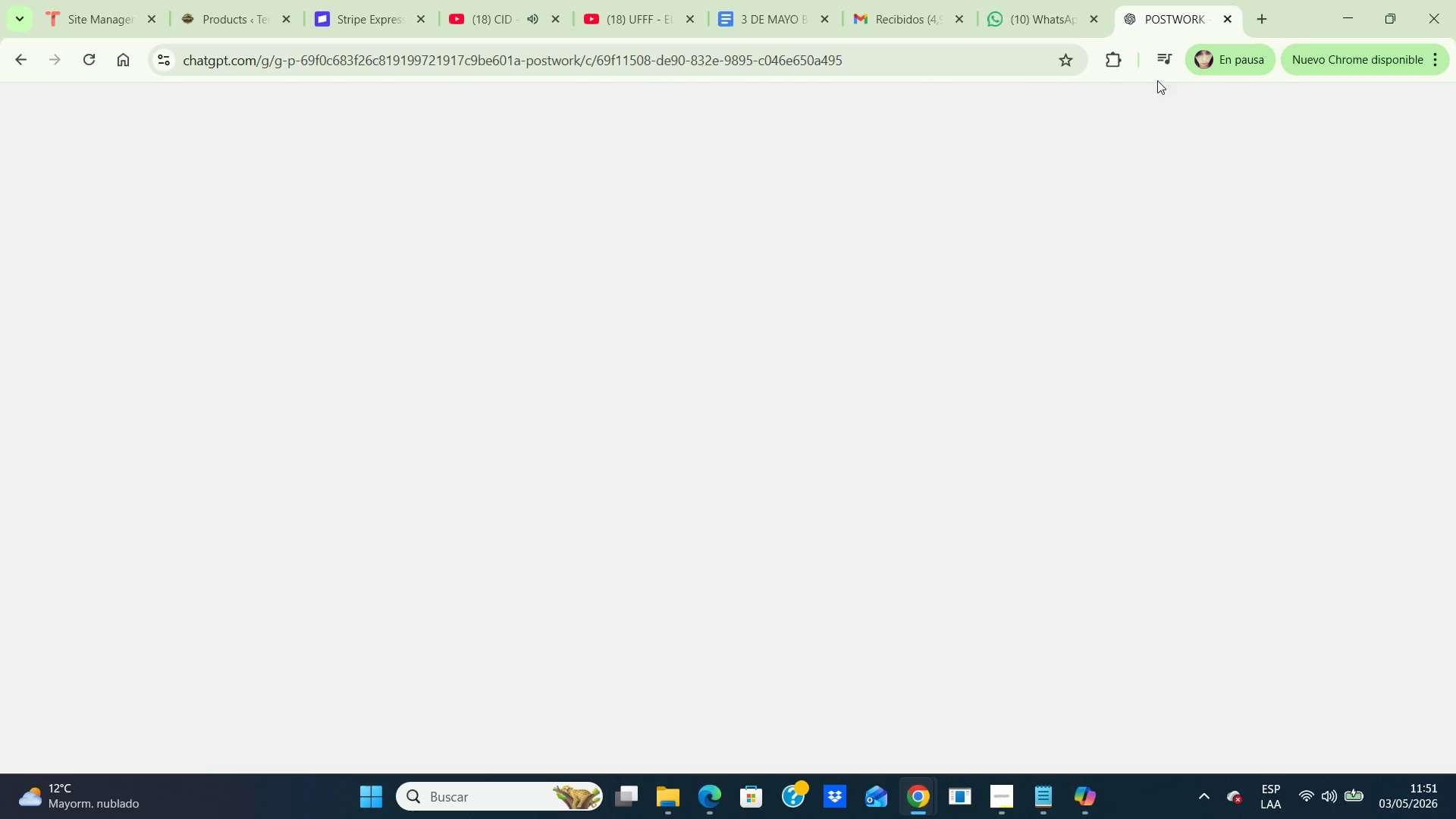 
triple_click([568, 434])
 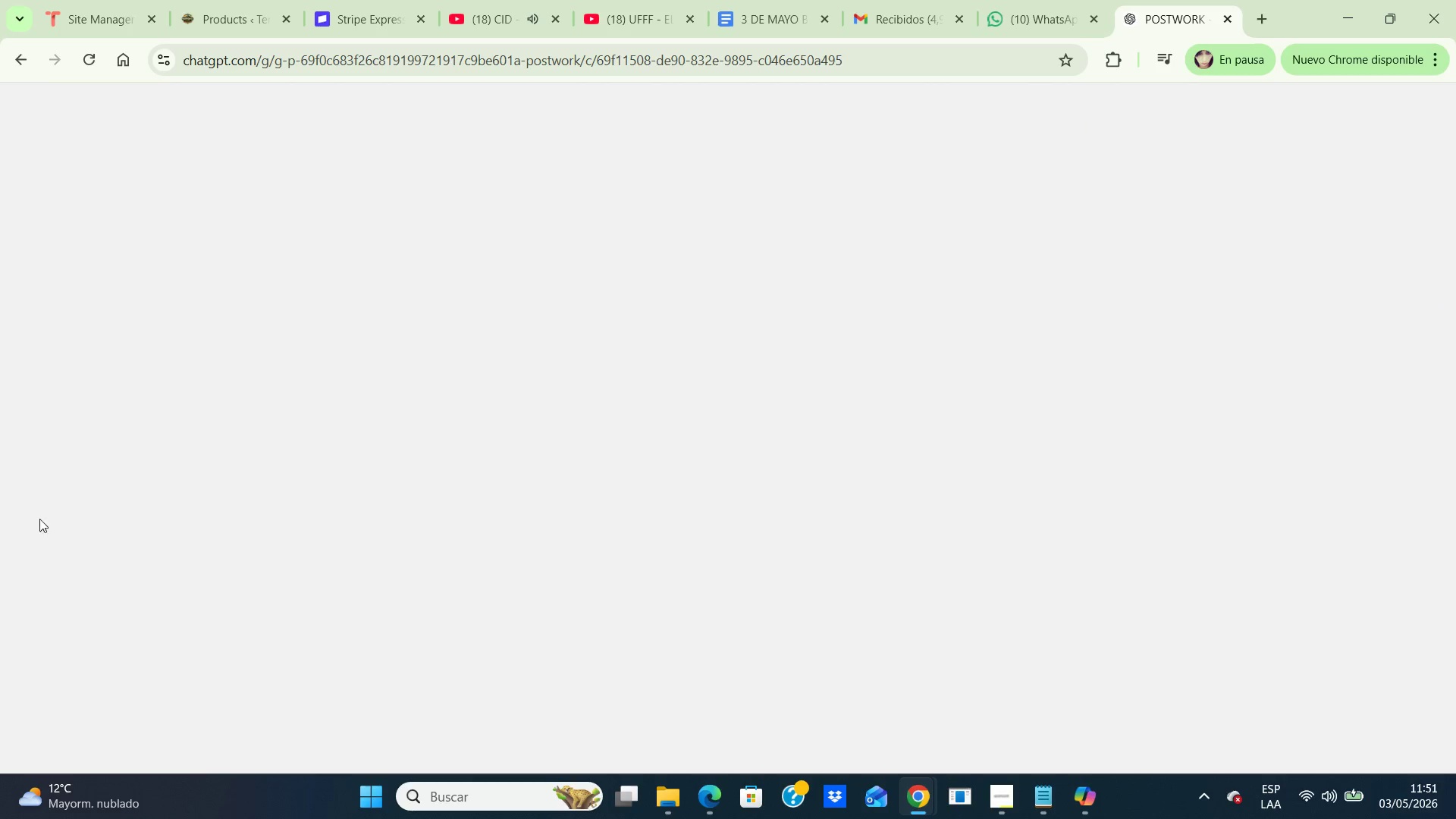 
left_click_drag(start_coordinate=[568, 434], to_coordinate=[596, 427])
 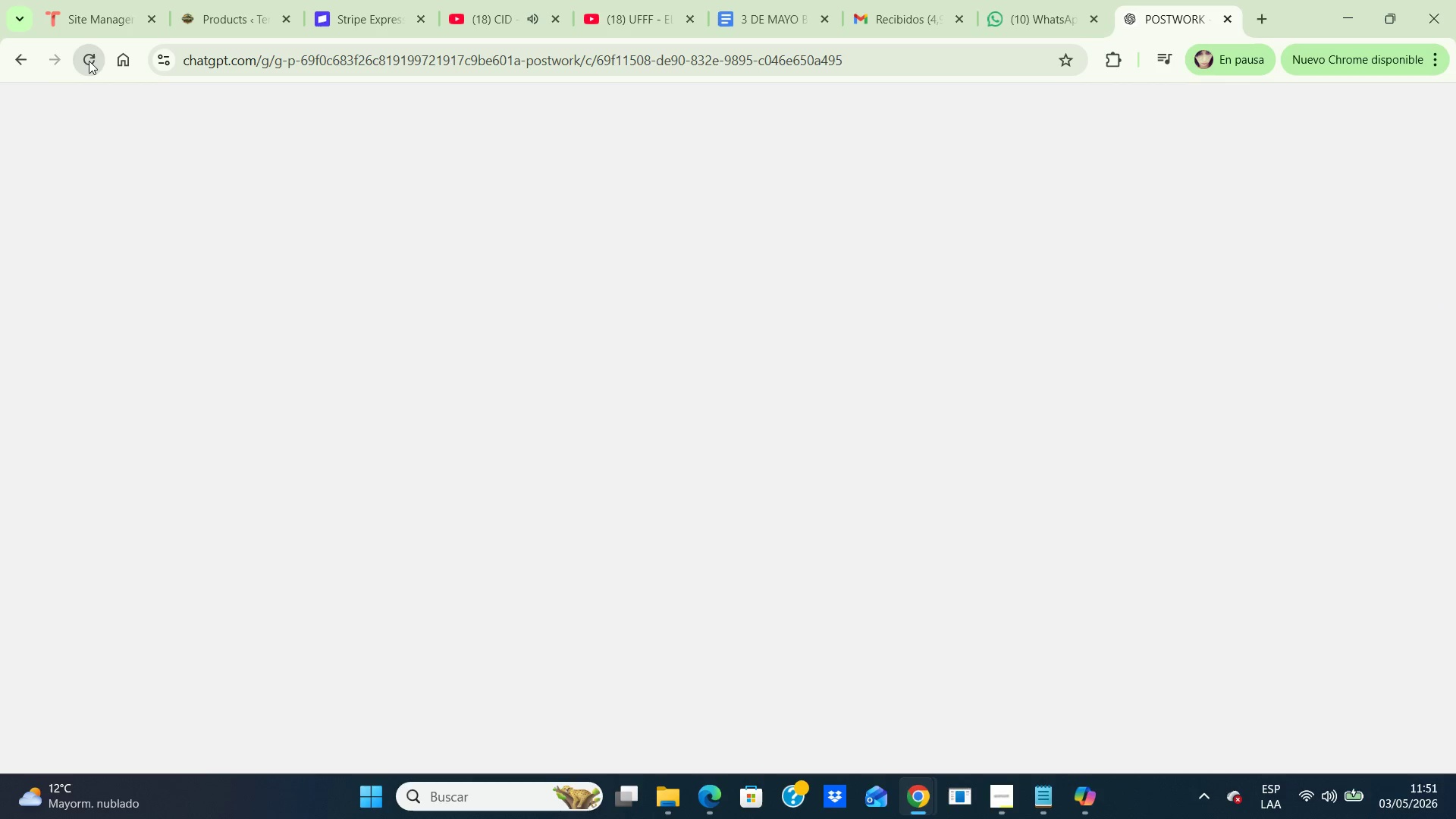 
left_click([89, 61])
 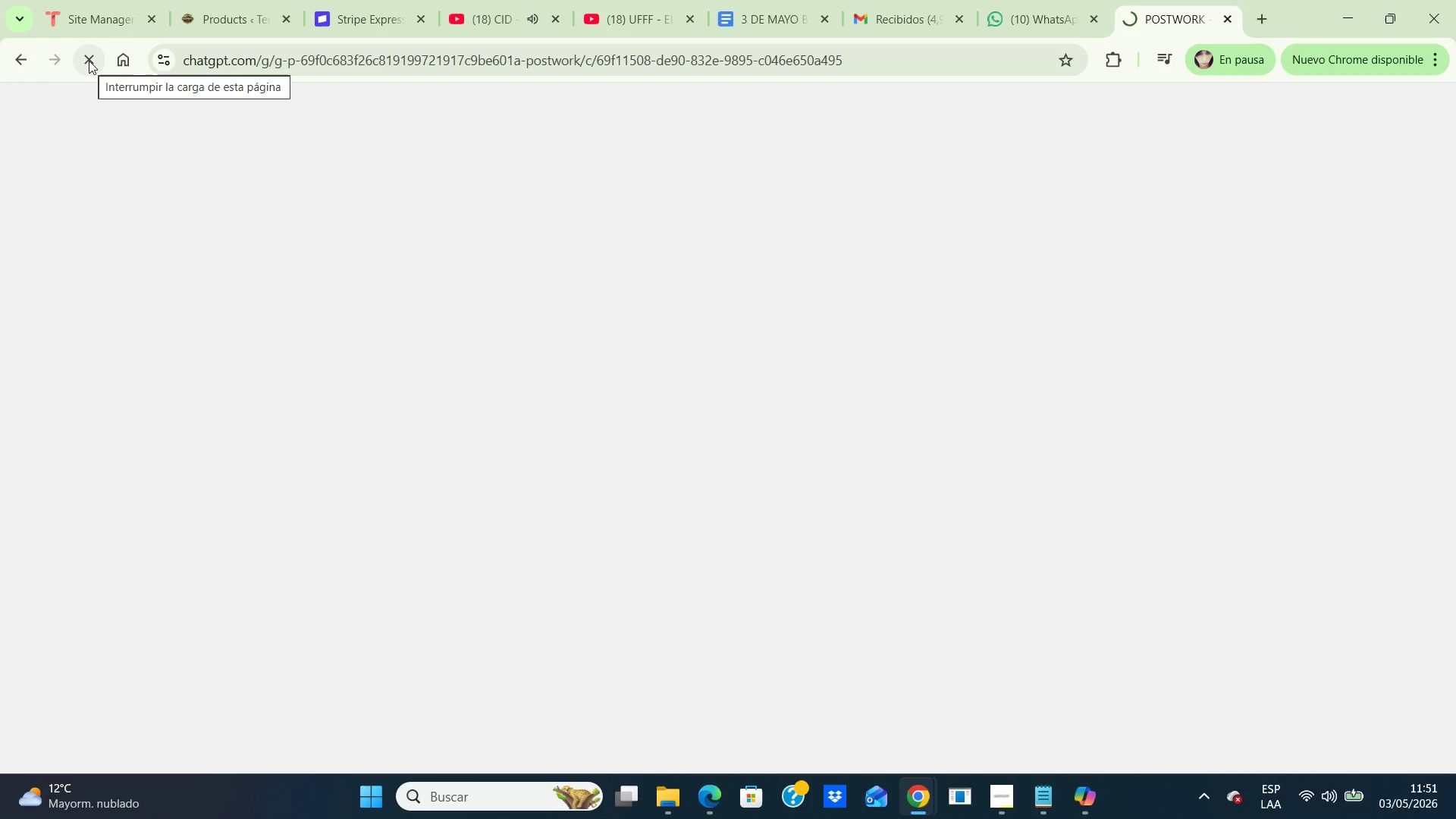 
wait(8.88)
 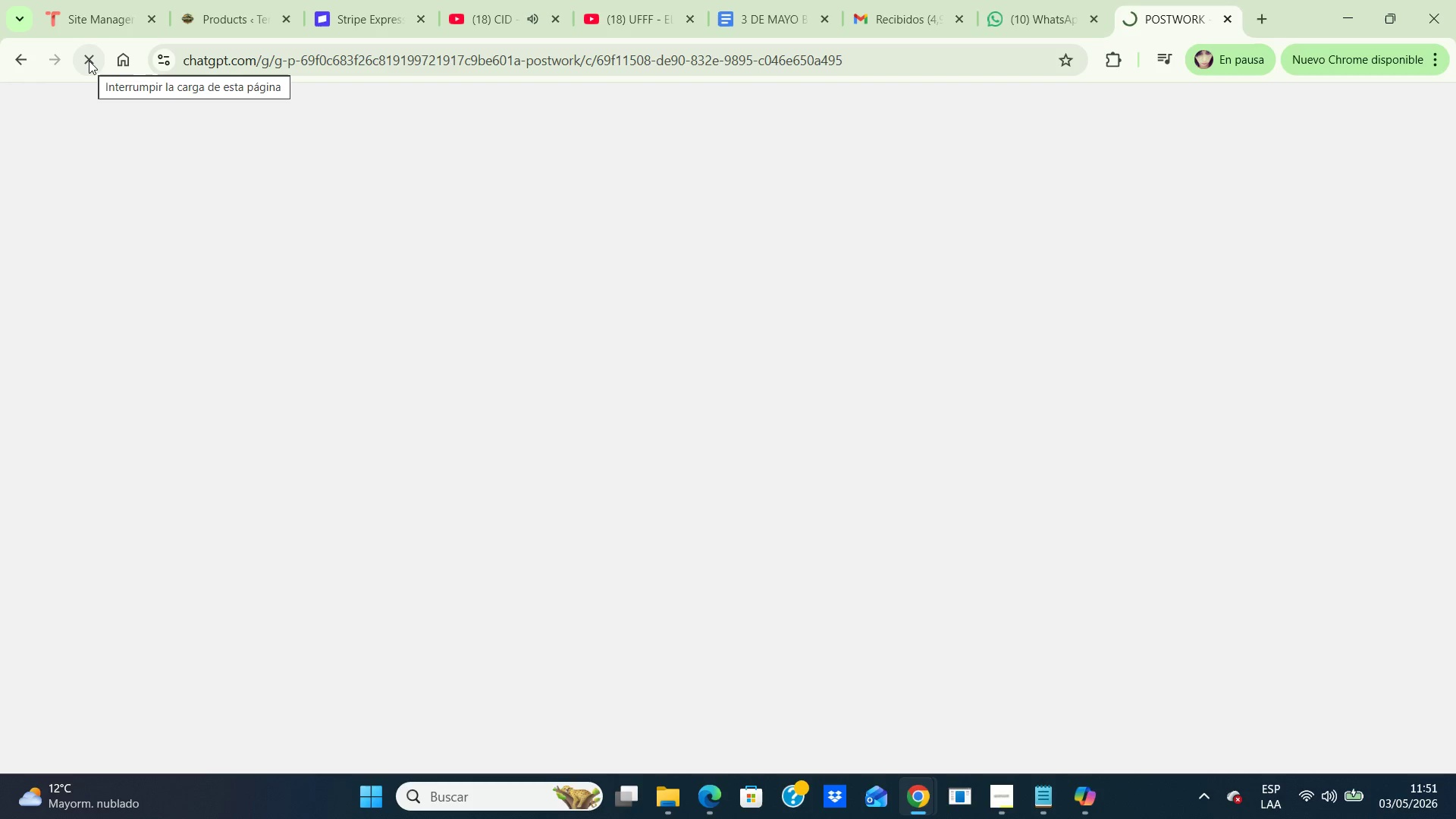 
left_click([250, 2])
 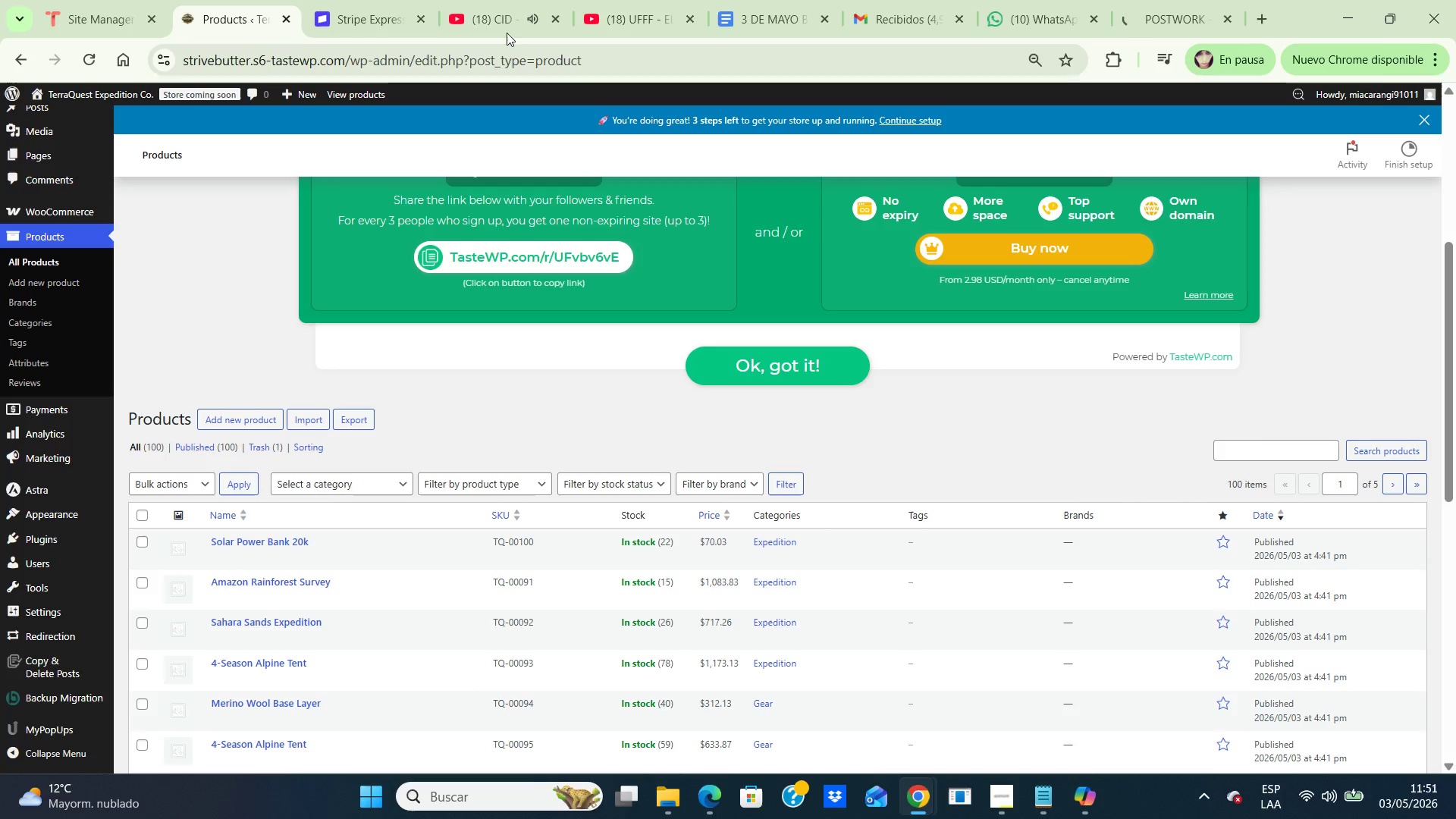 
left_click([507, 23])
 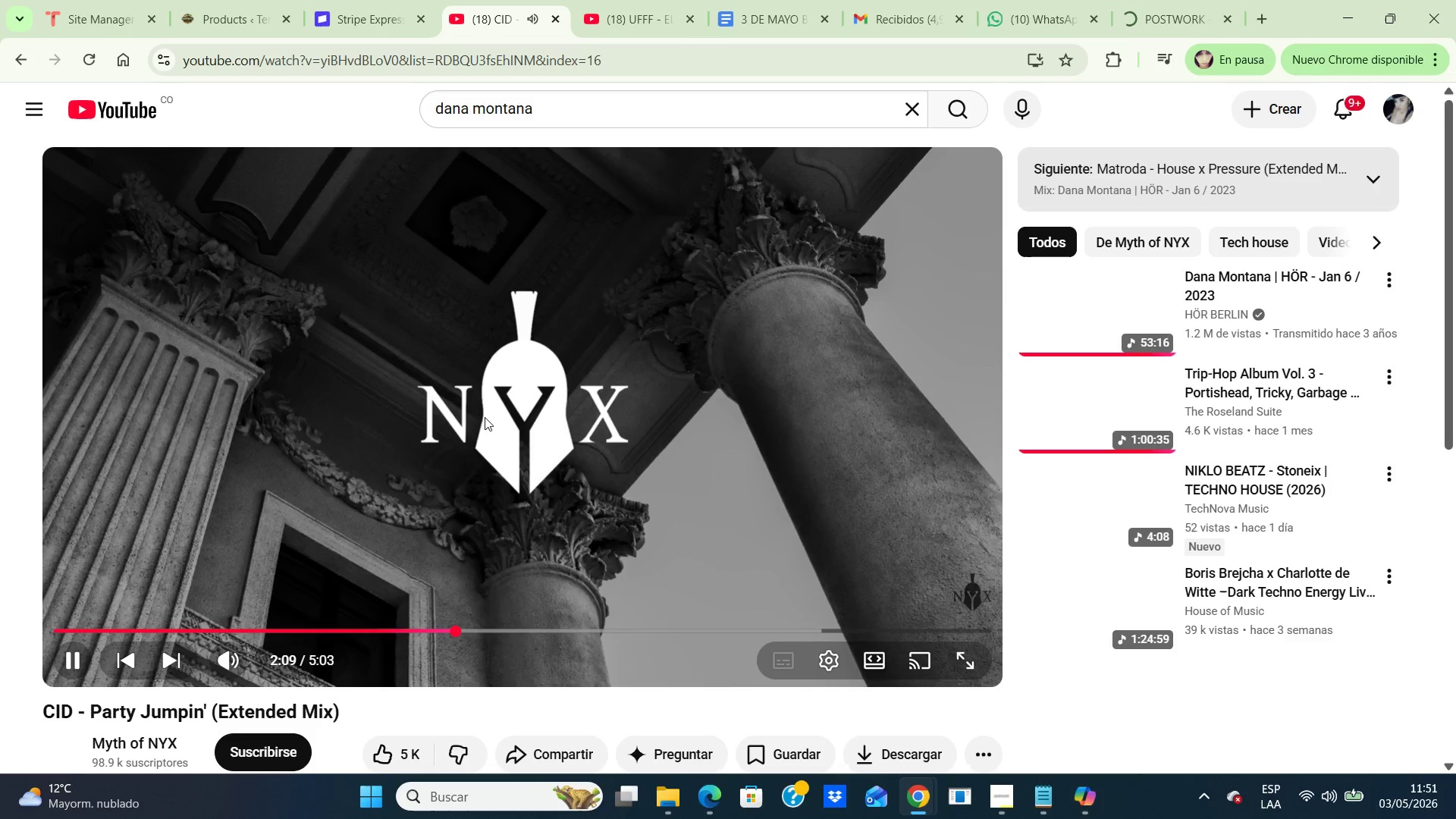 
left_click([485, 417])
 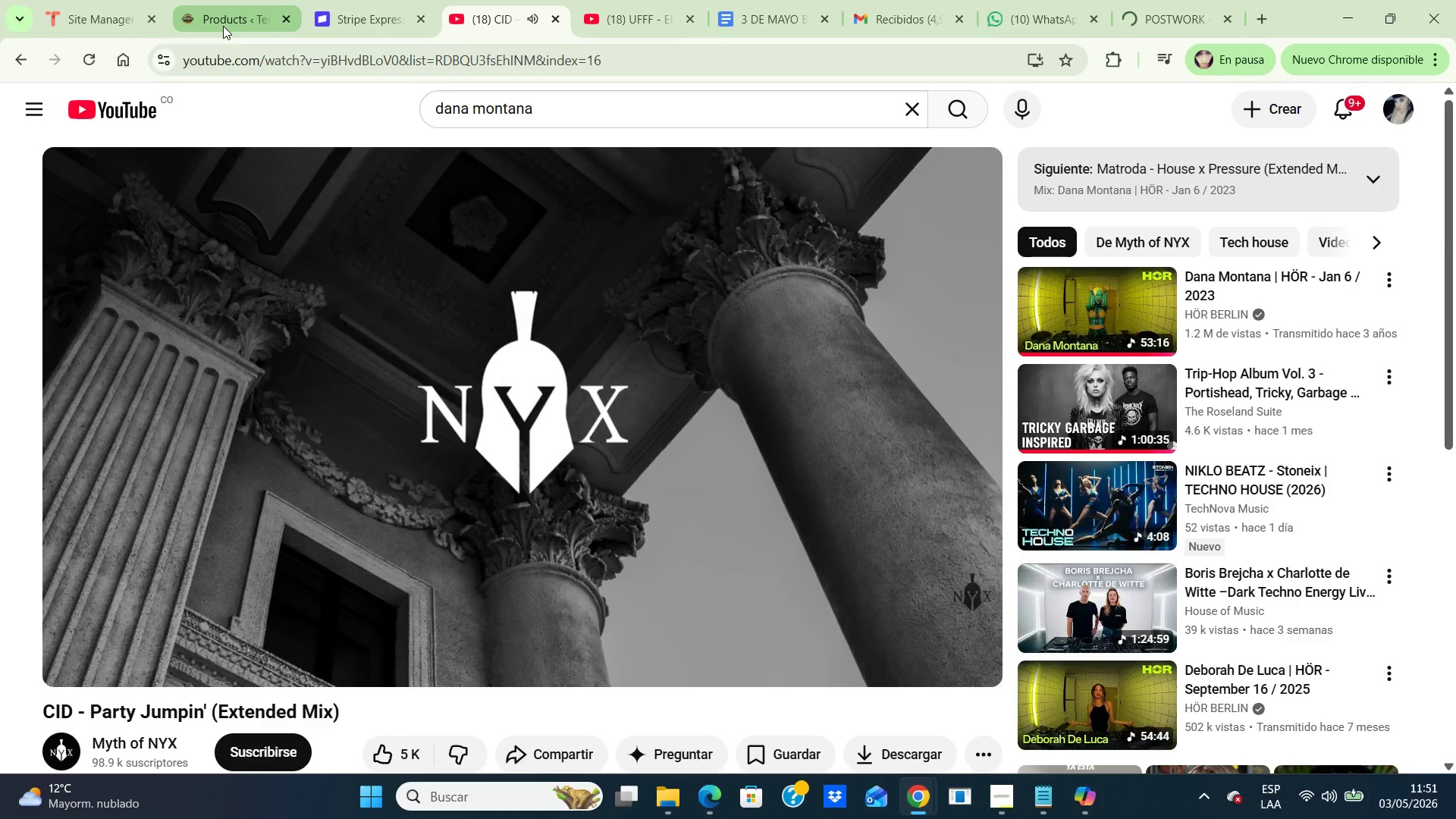 
left_click([223, 26])
 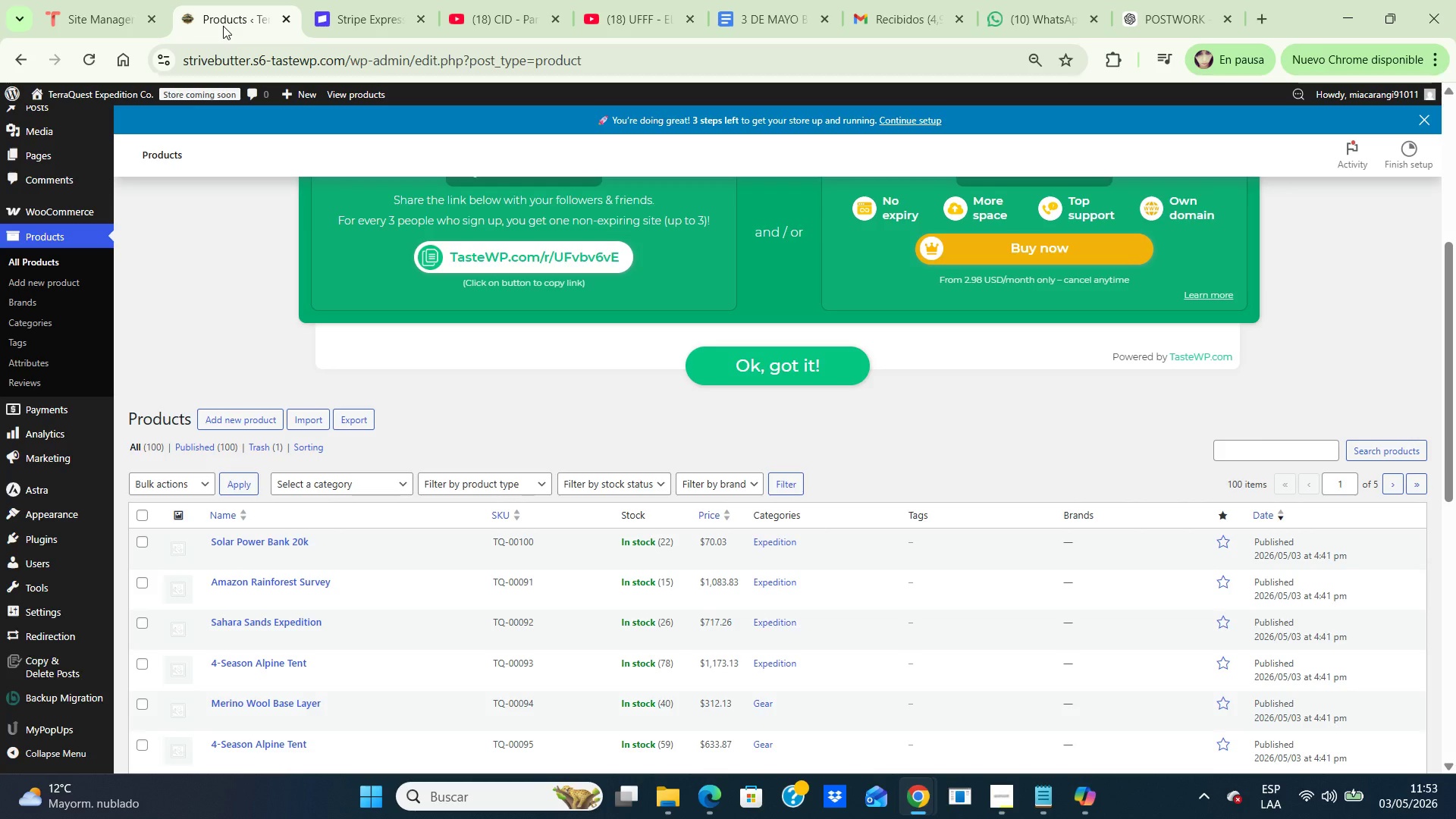 
wait(105.14)
 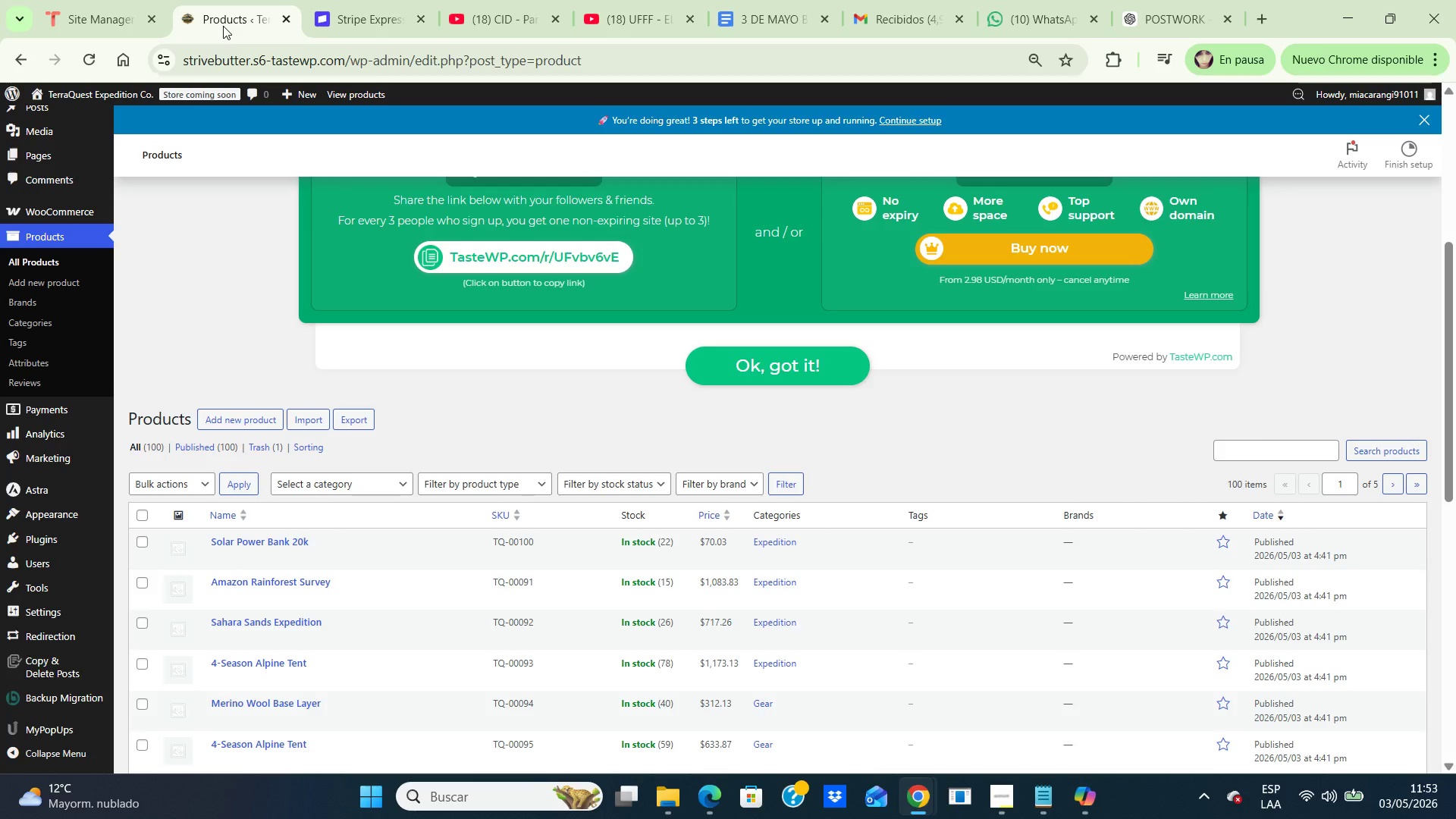 
mouse_move([1131, 9])
 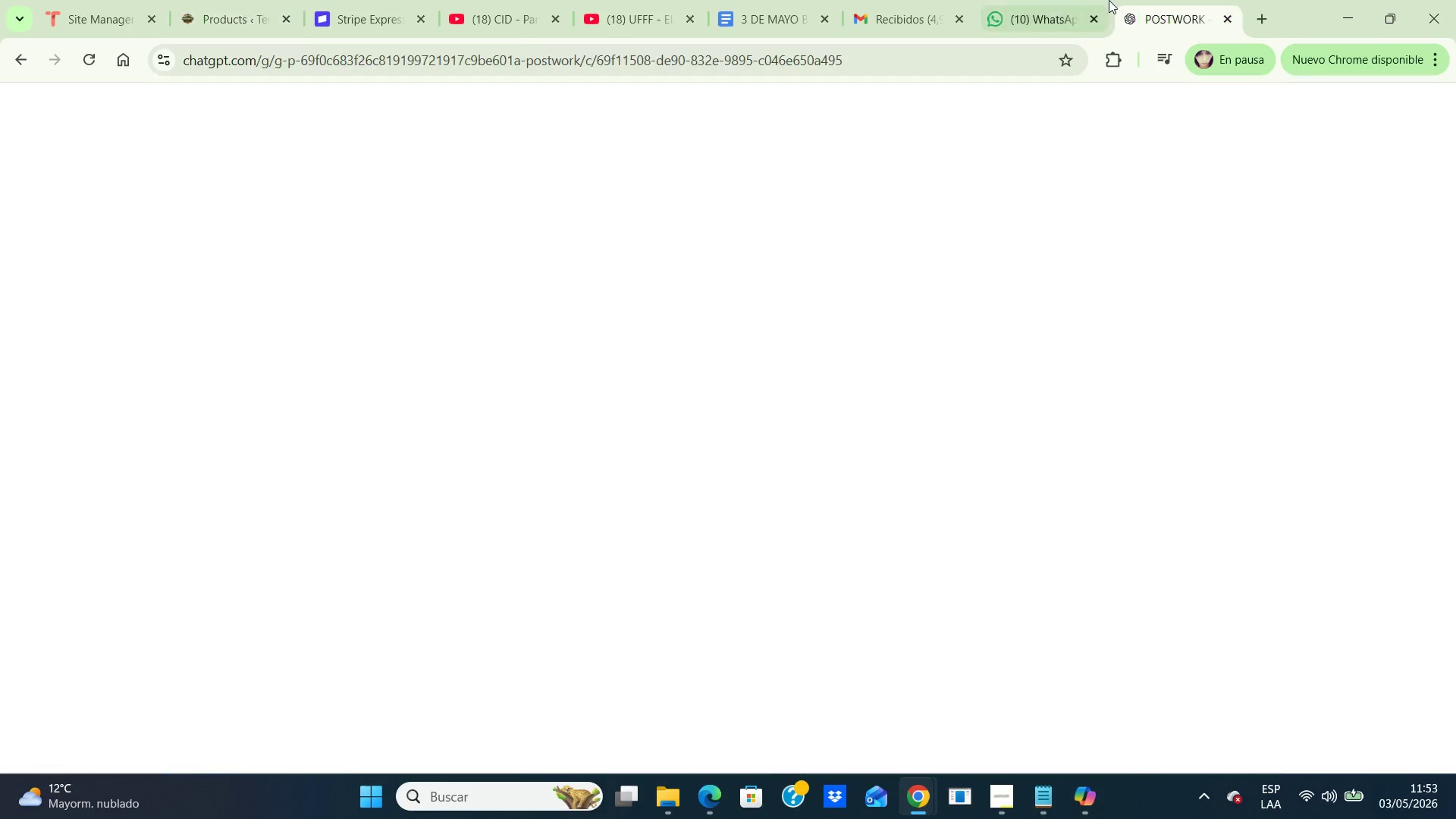 
left_click([1157, 24])
 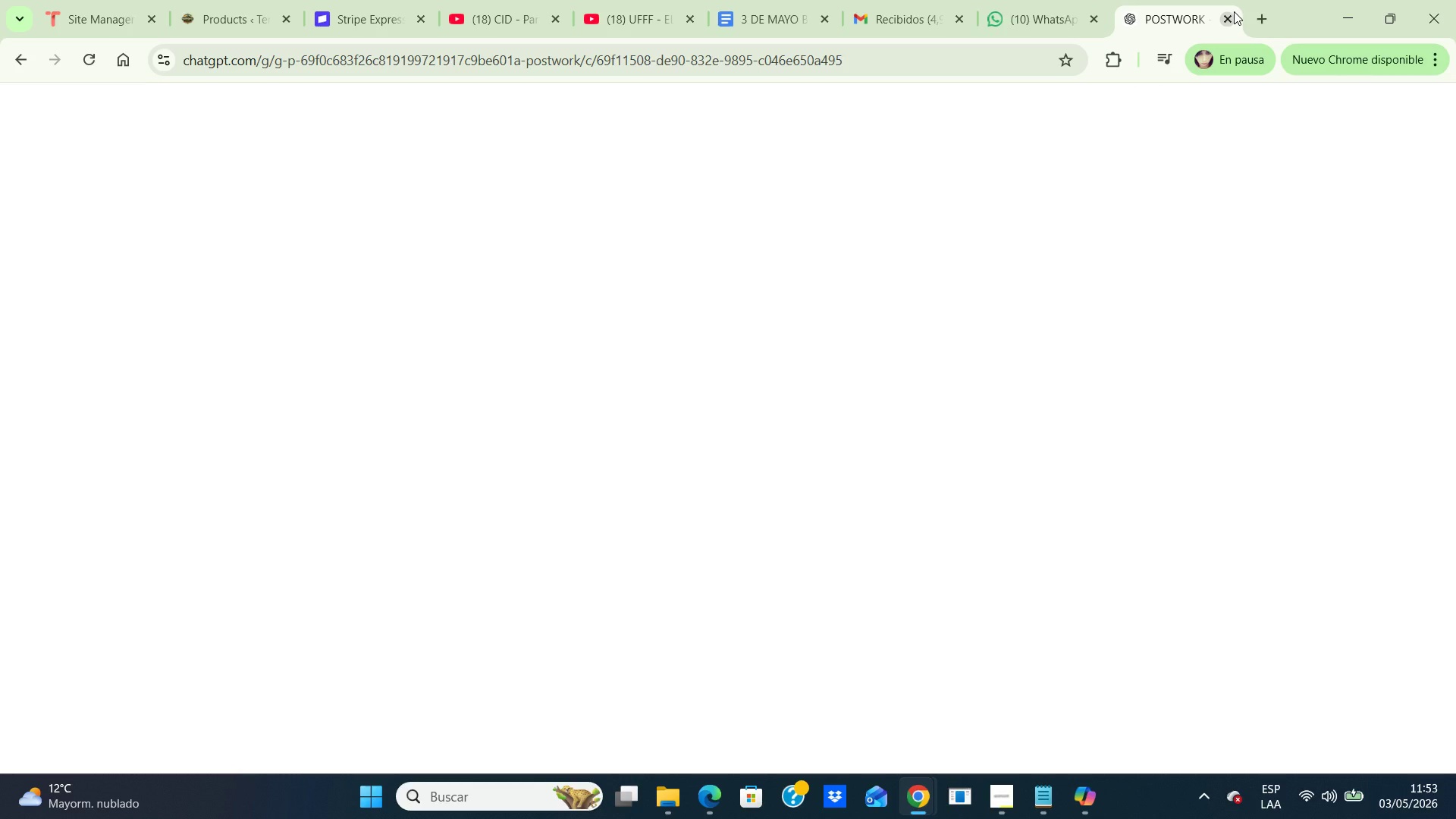 
left_click([1234, 11])
 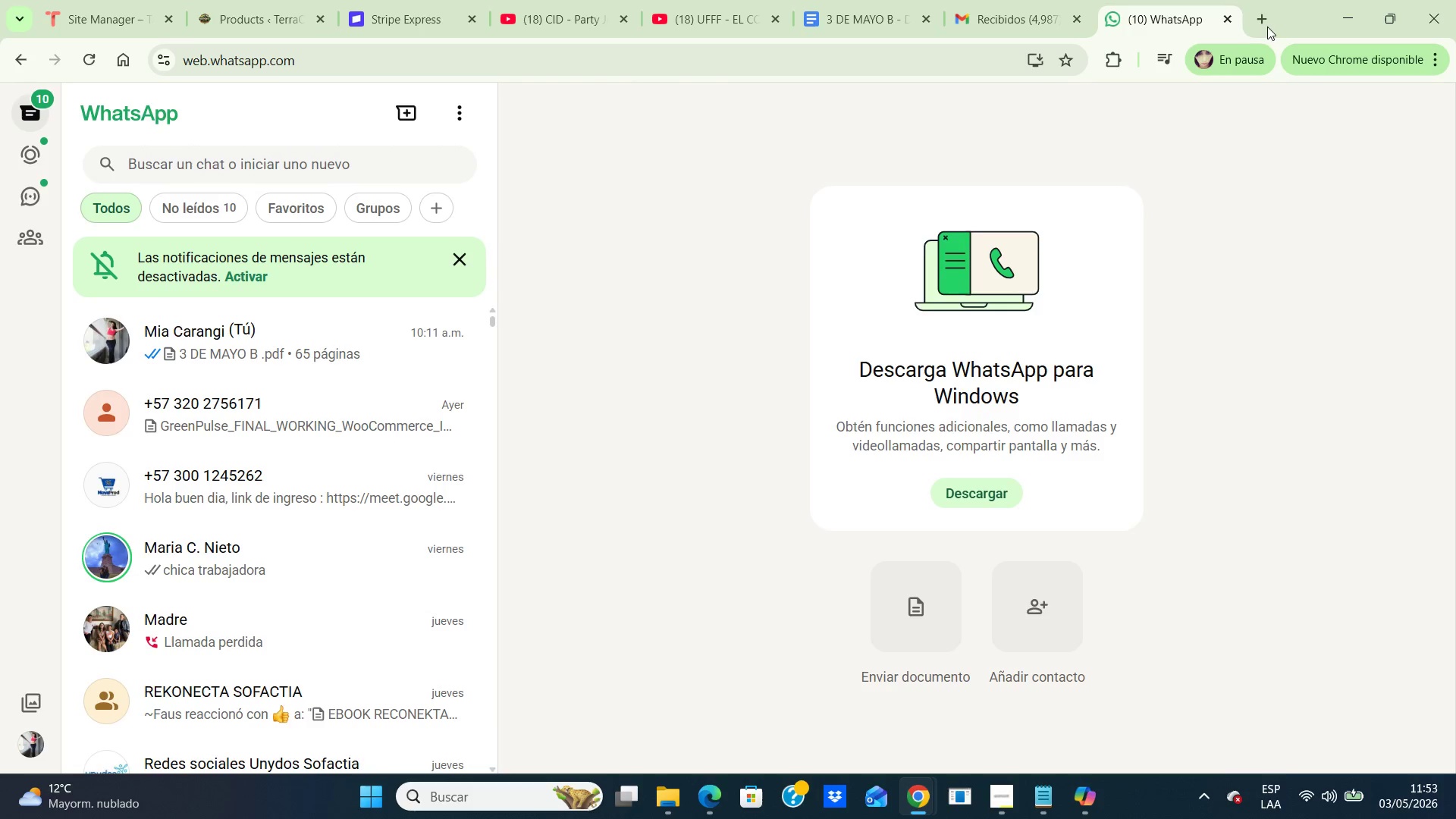 
left_click([1268, 24])
 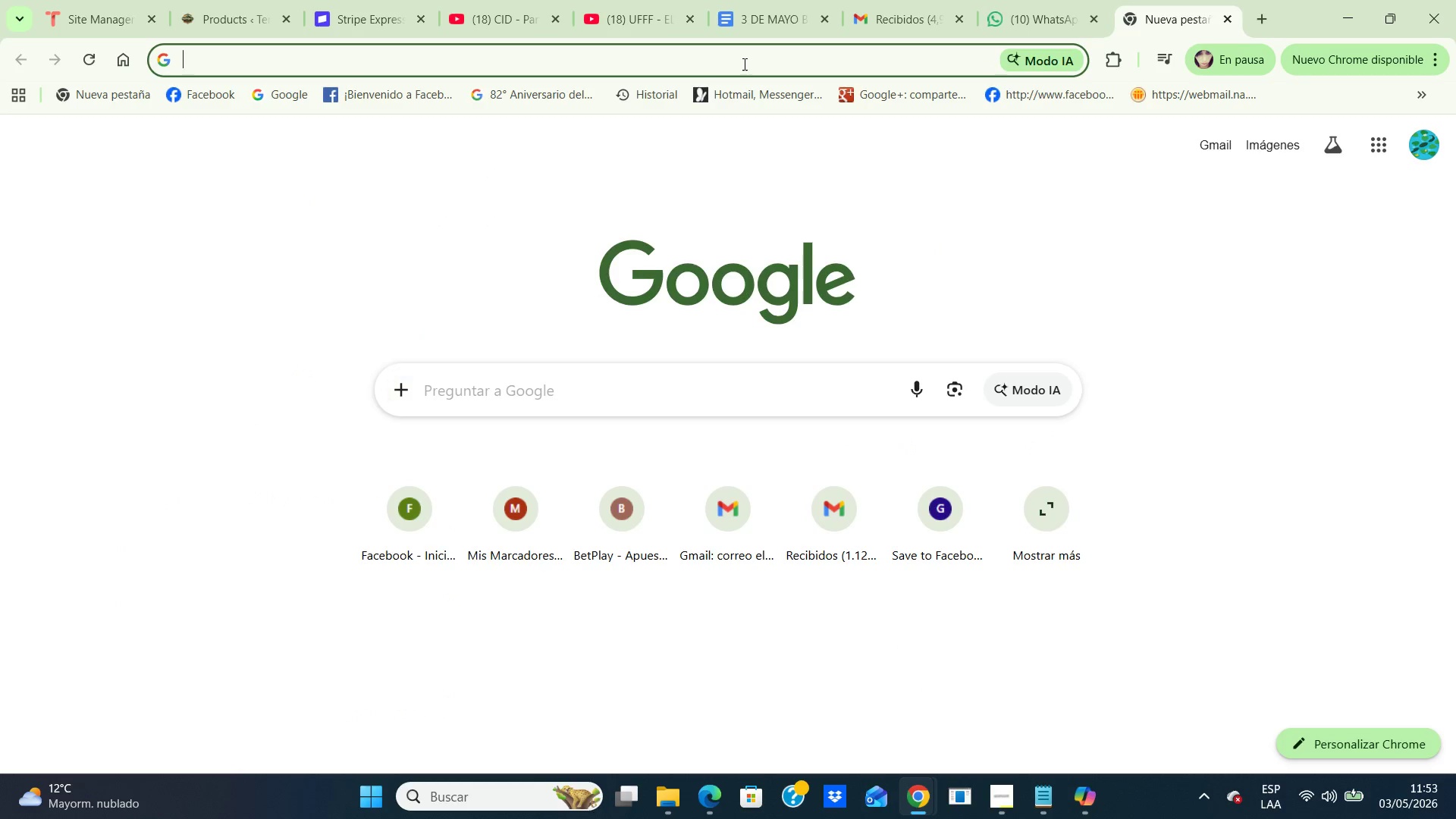 
left_click([743, 64])
 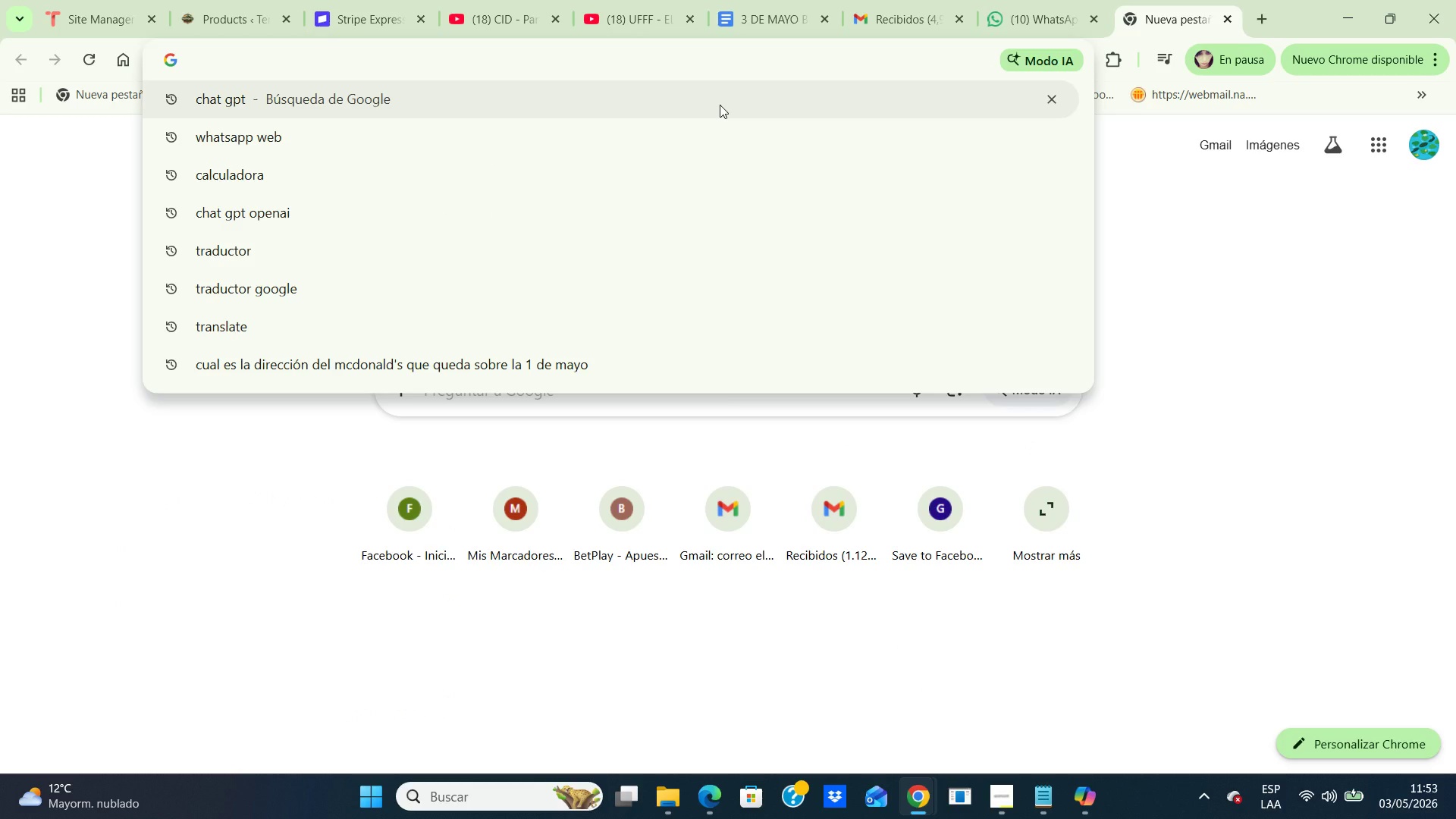 
left_click([720, 105])
 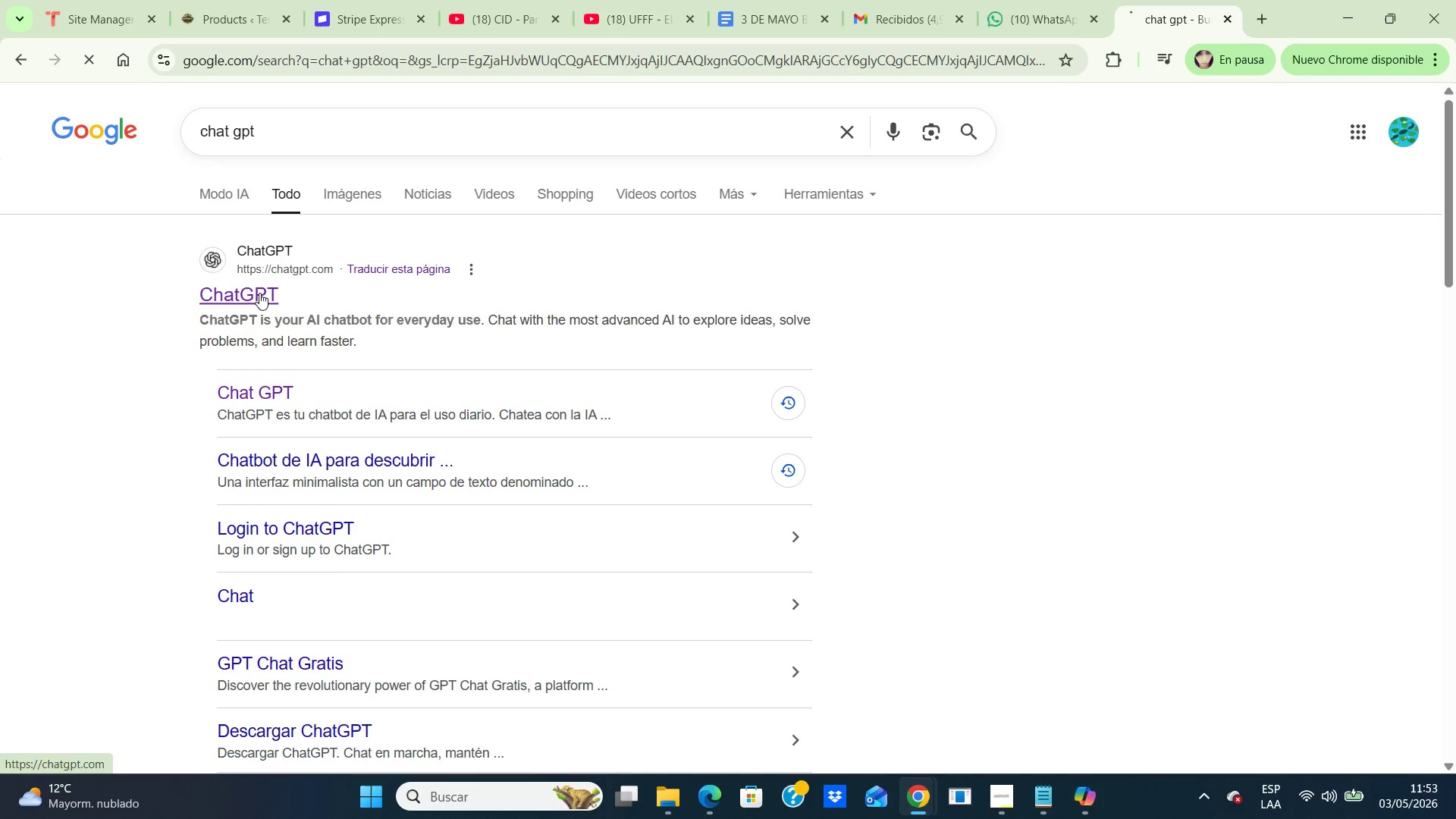 
left_click([259, 293])
 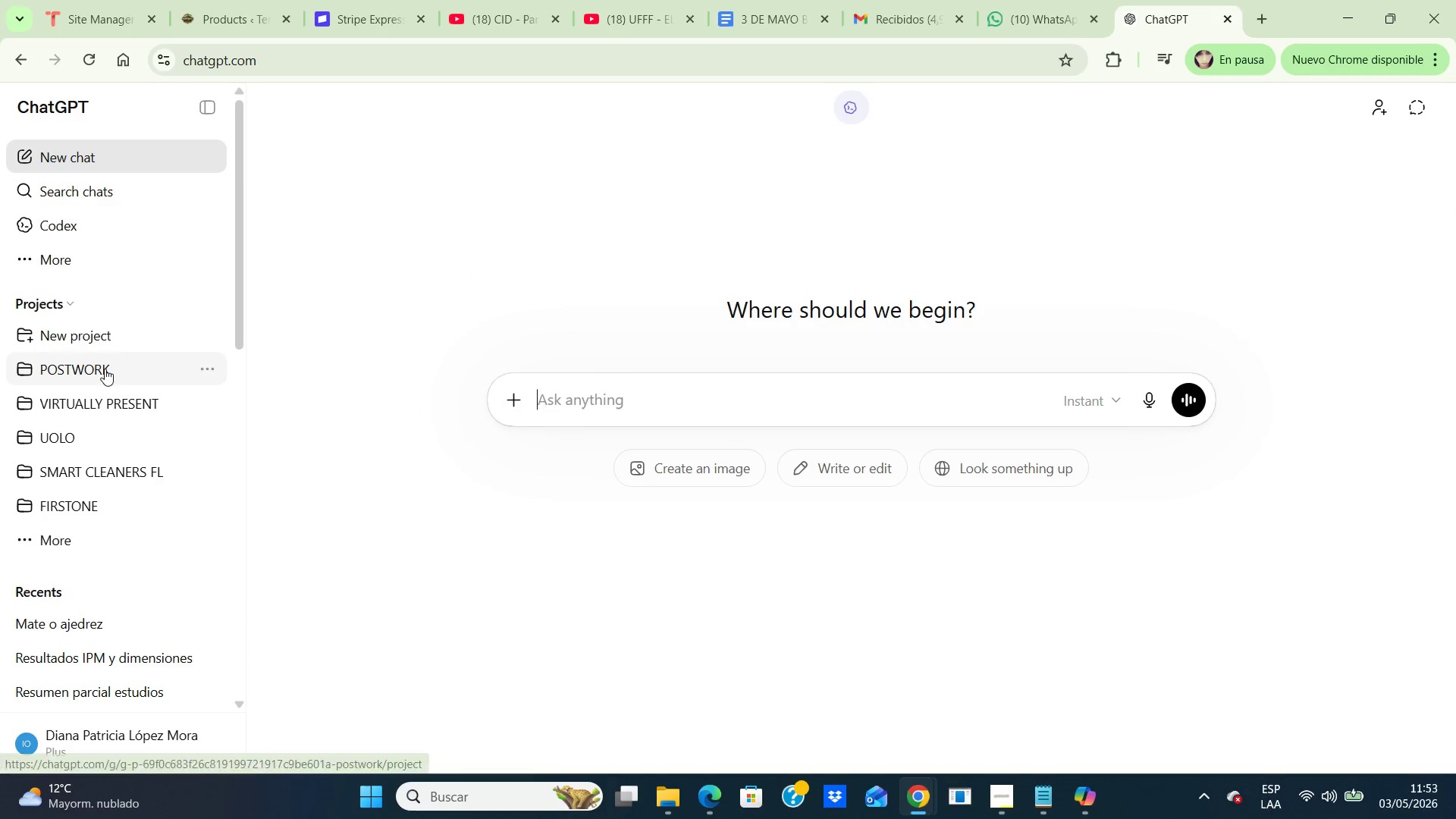 
double_click([105, 369])
 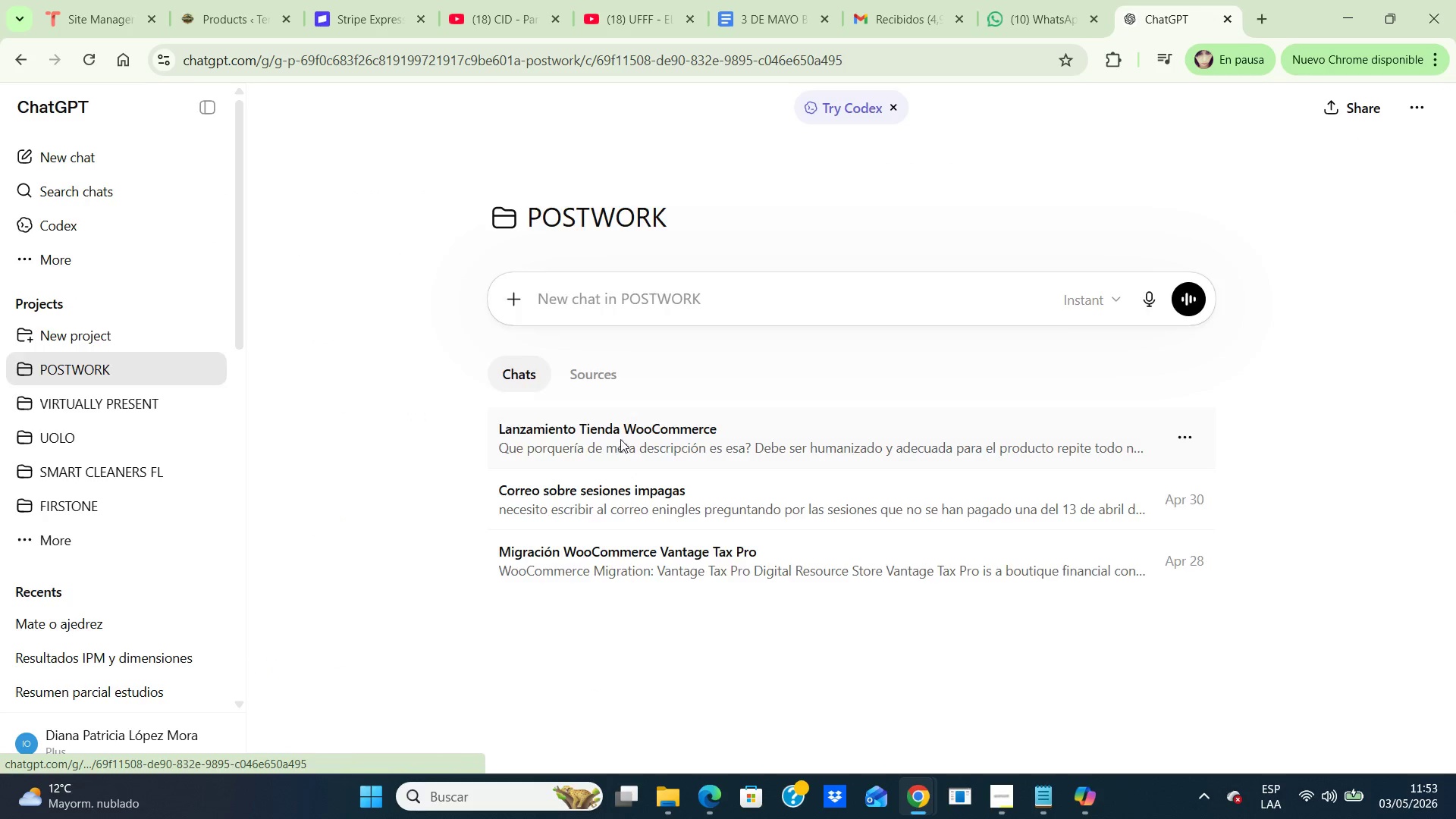 
left_click([621, 439])
 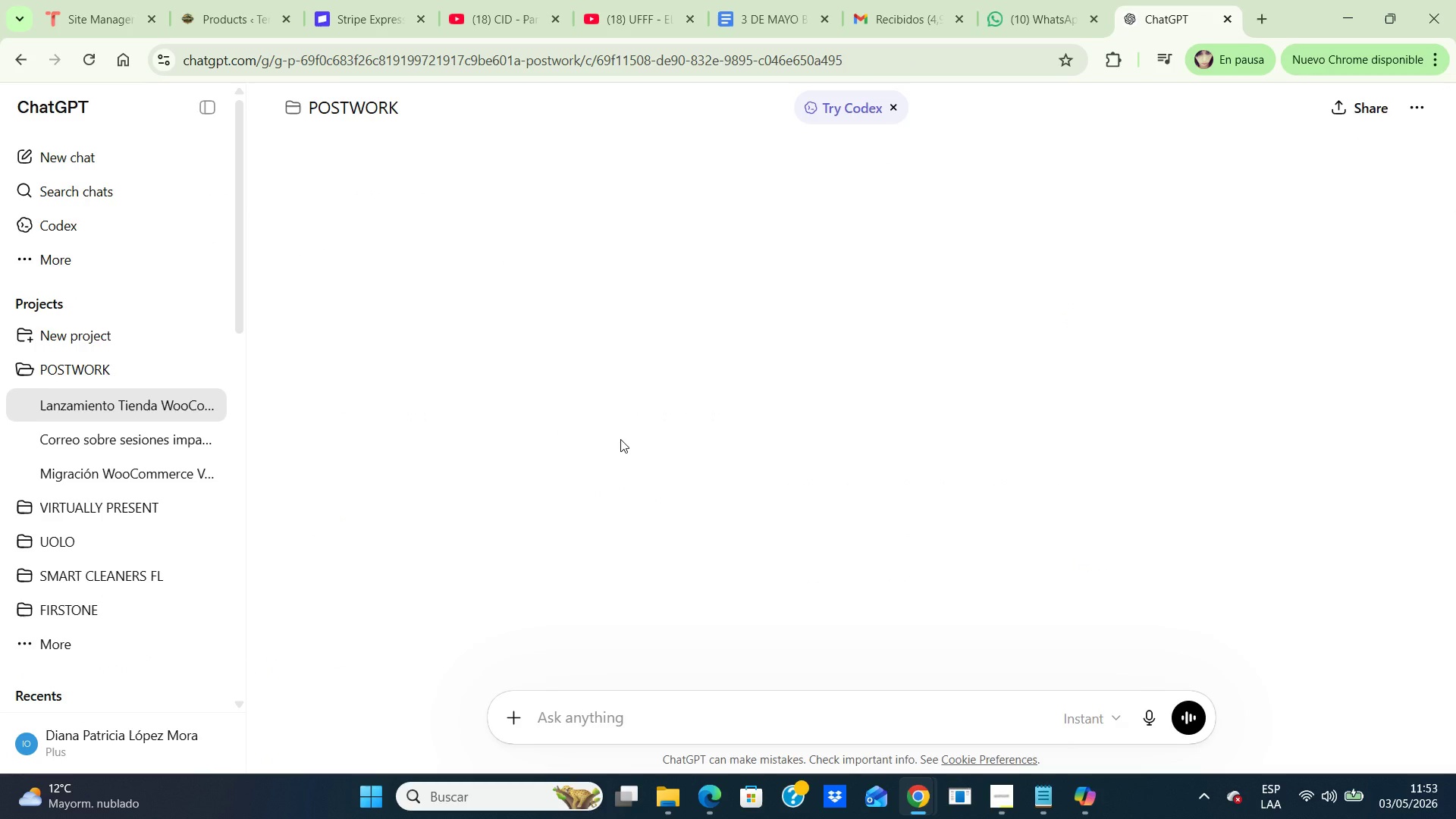 
scroll: coordinate [620, 439], scroll_direction: up, amount: 1.0
 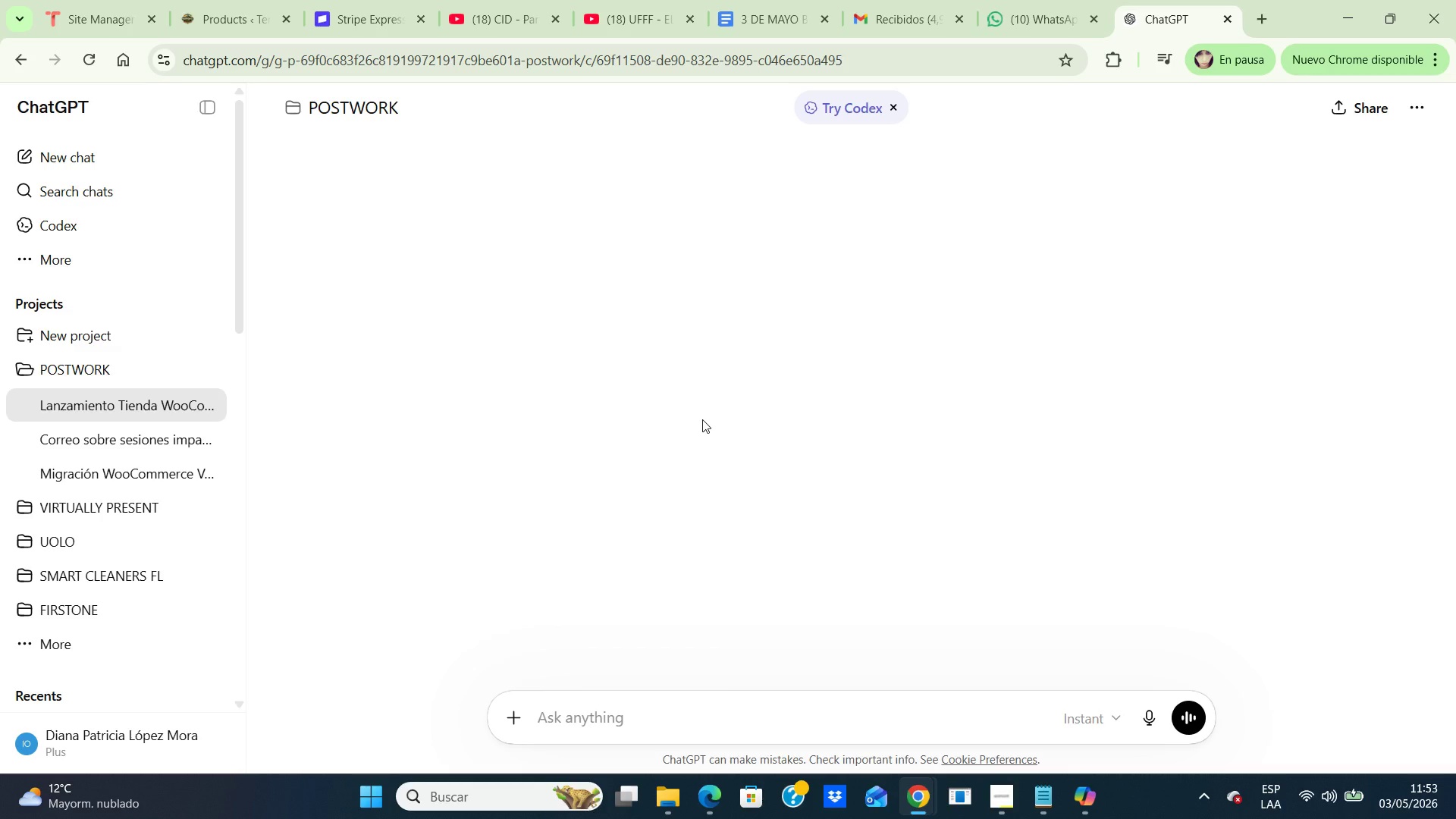 
double_click([702, 419])
 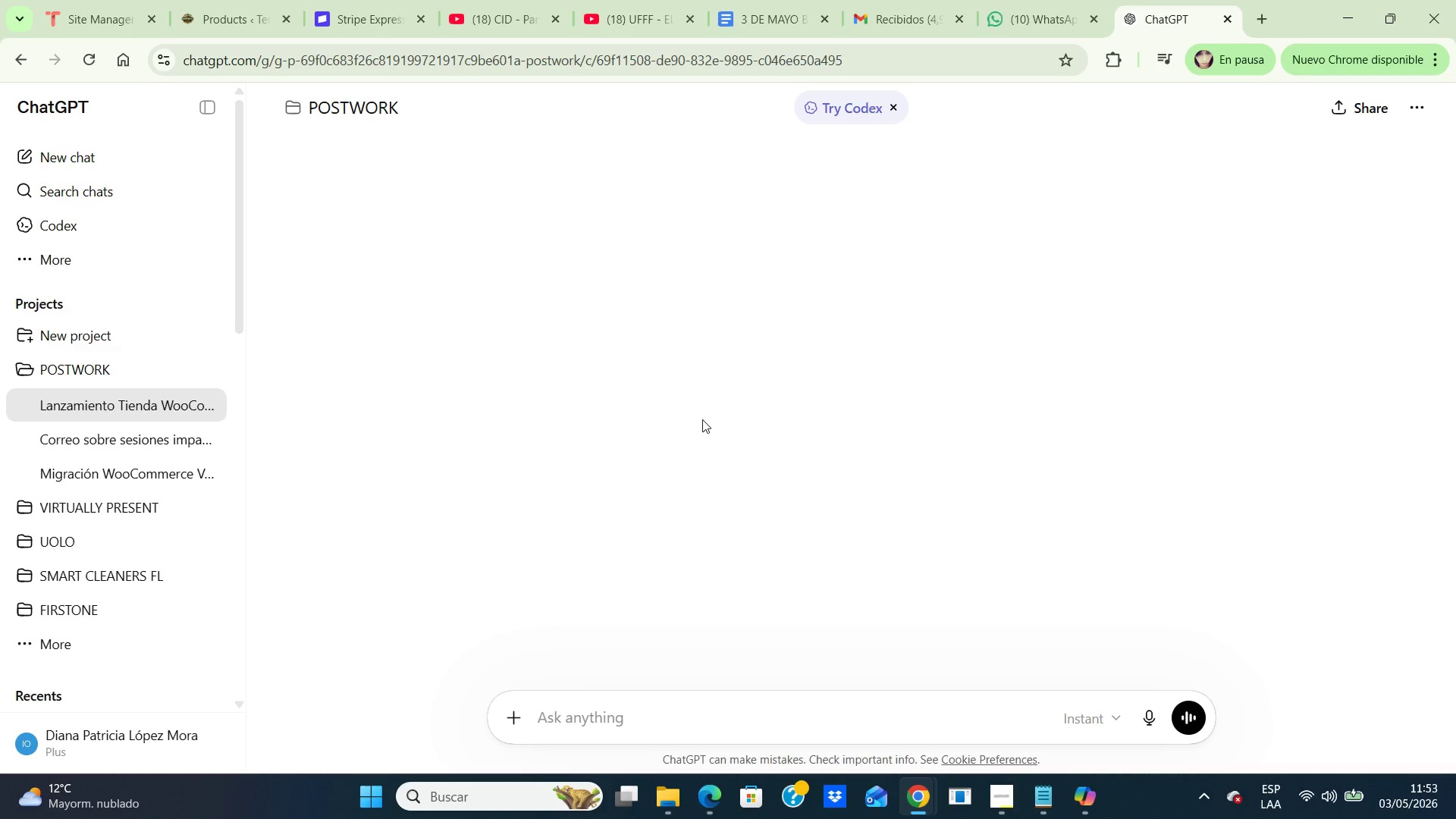 
triple_click([702, 419])
 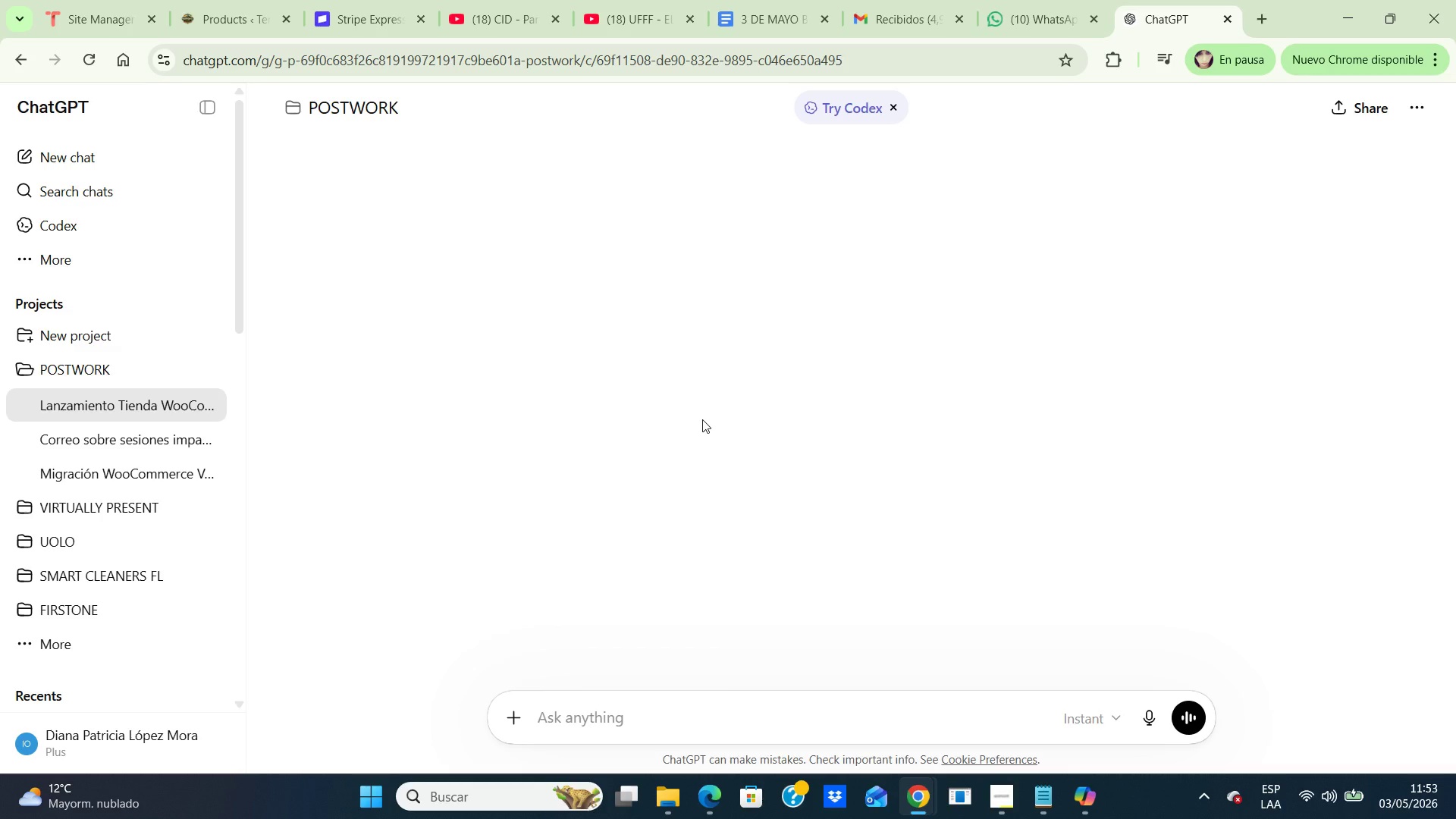 
triple_click([702, 419])
 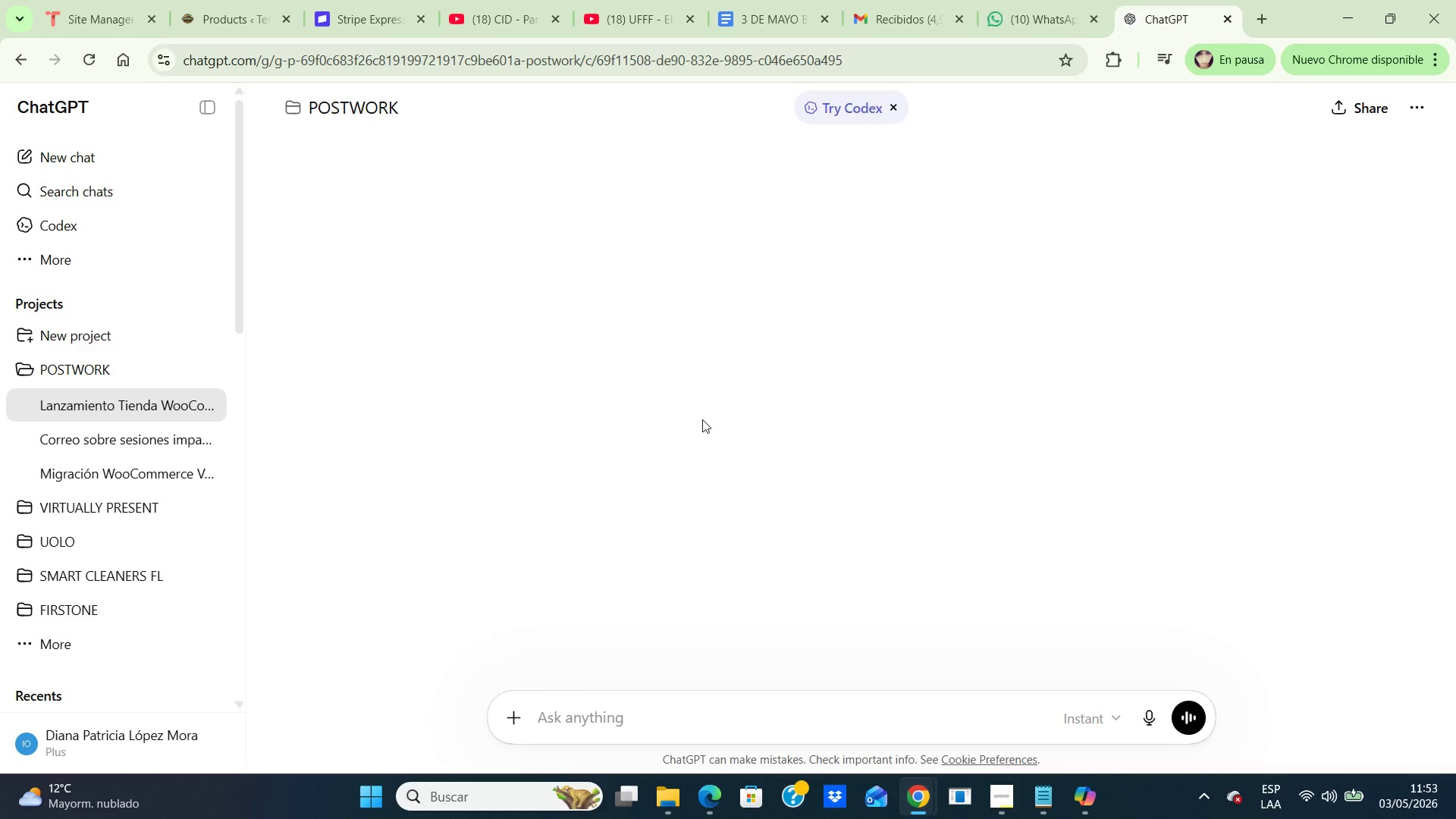 
triple_click([702, 419])
 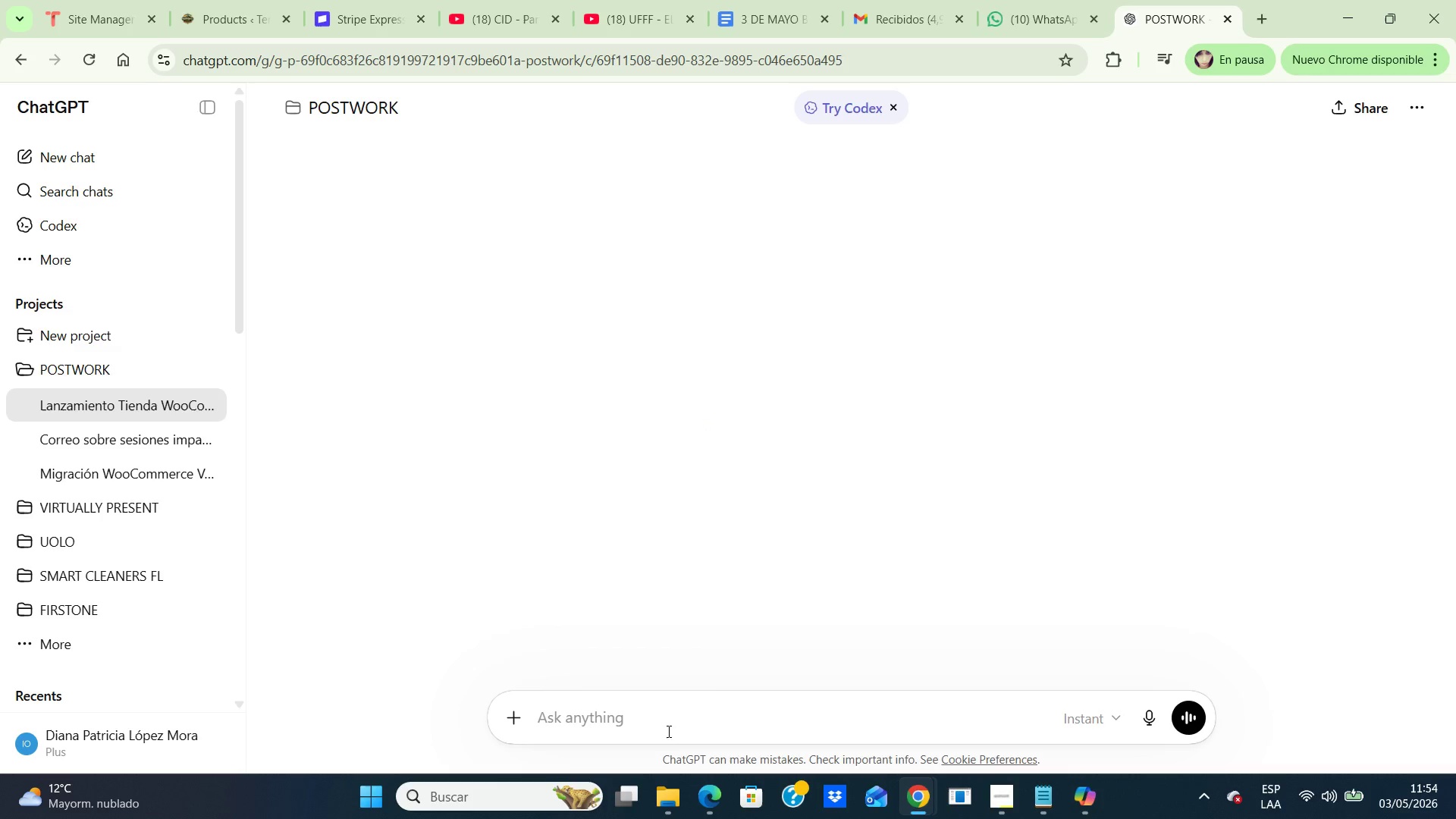 
left_click([670, 718])
 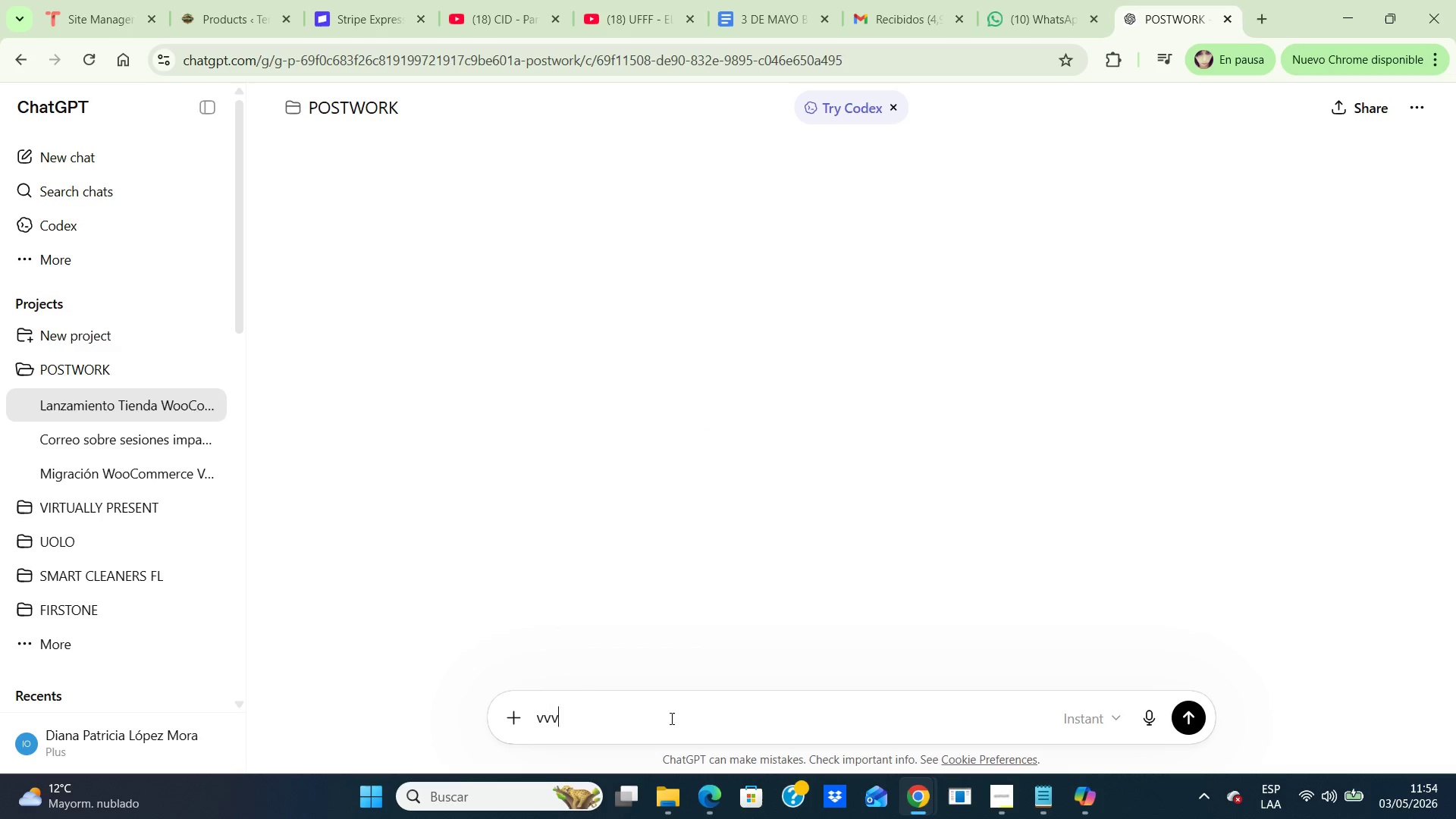 
type(vvvv)
 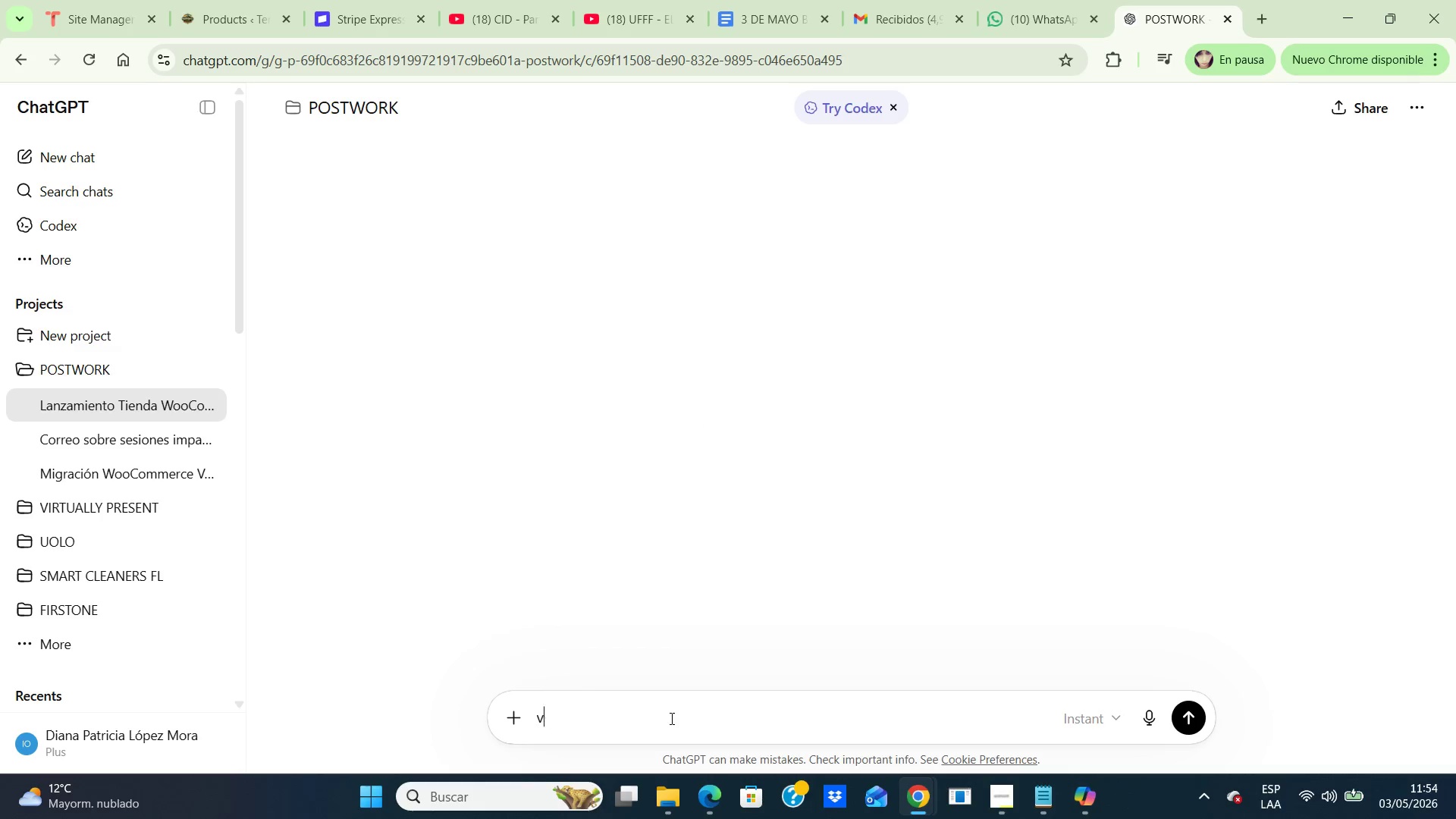 
hold_key(key=Backspace, duration=0.92)
 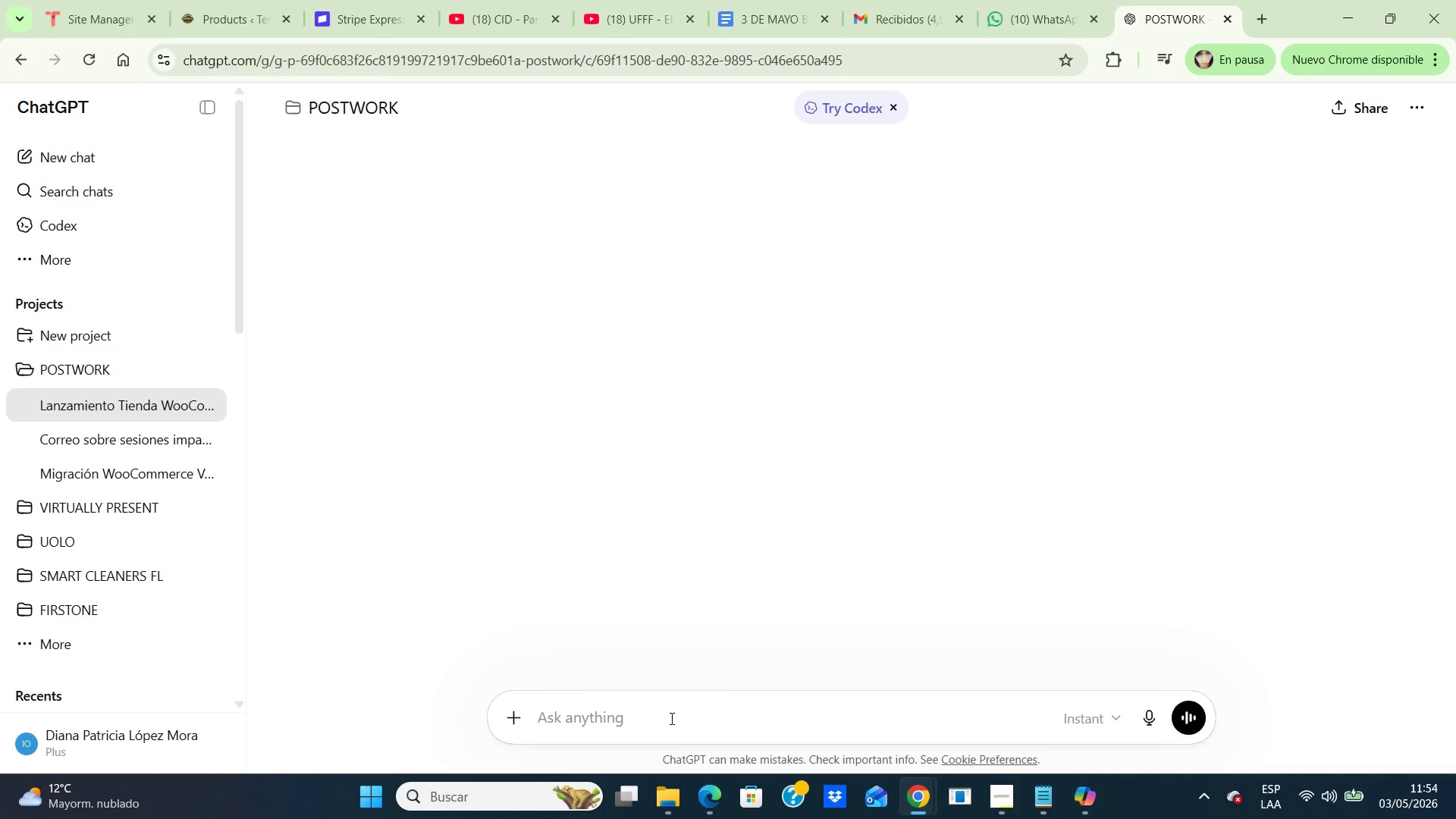 
type(no se e nada)
 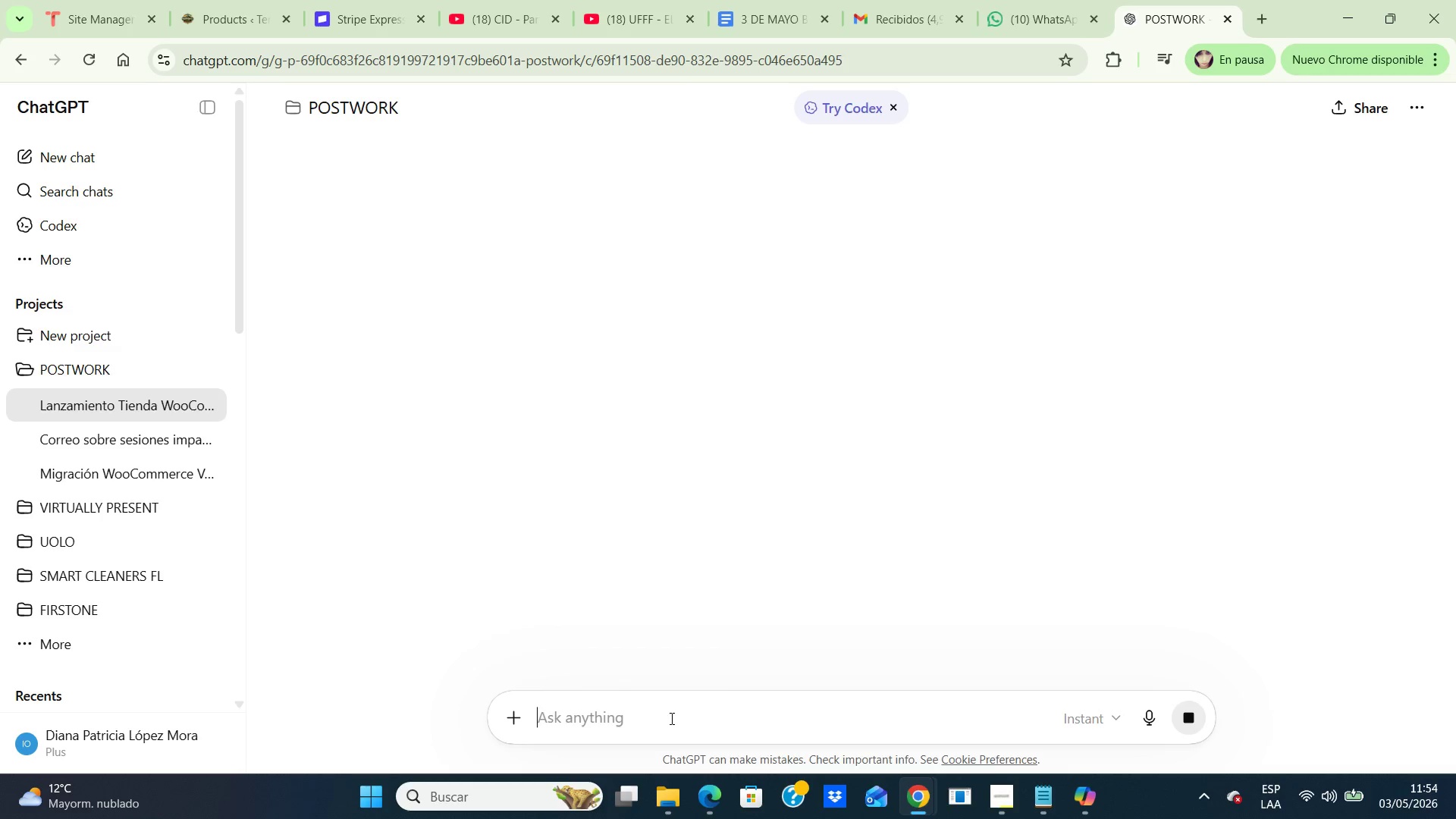 
key(Enter)
 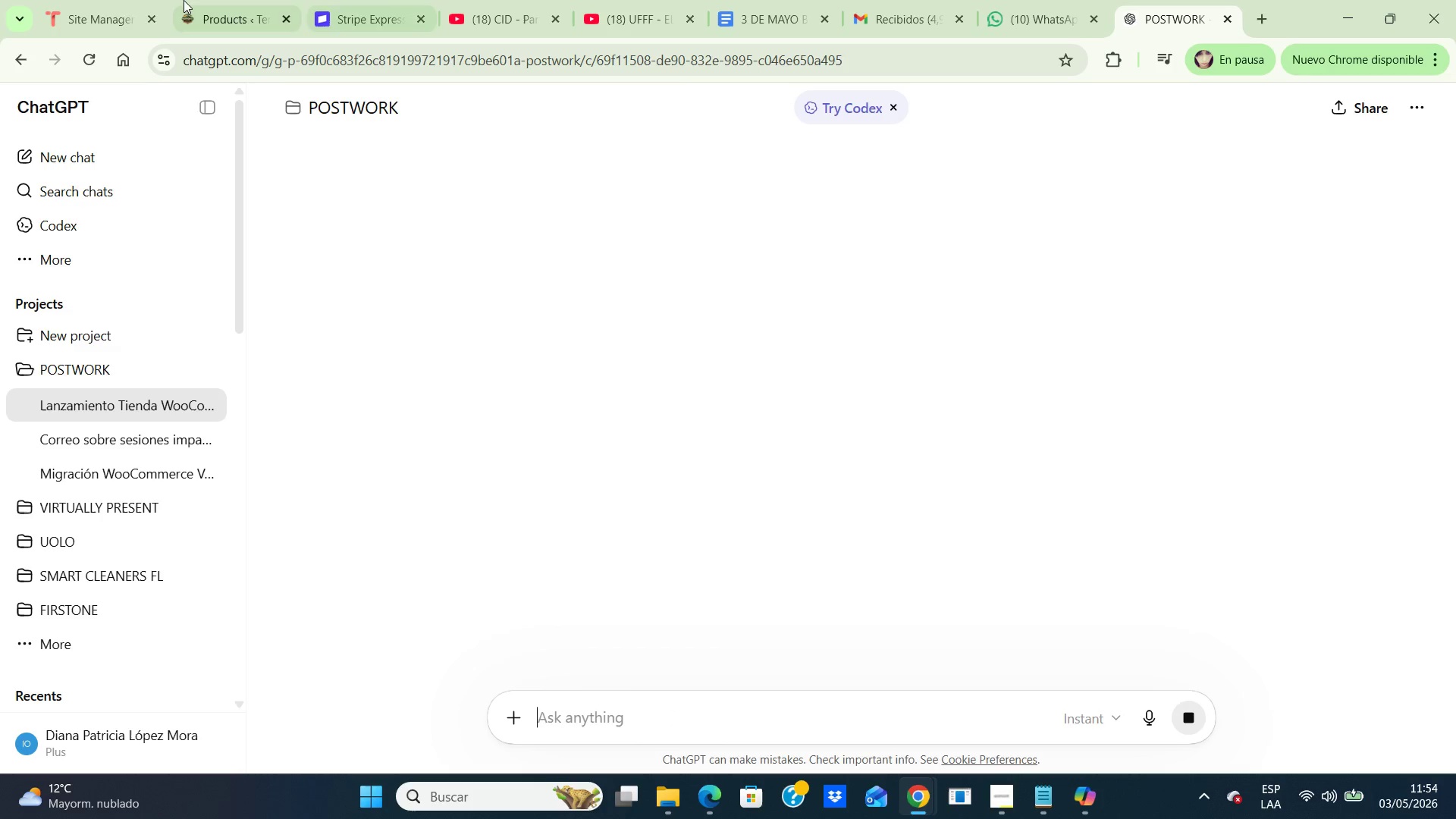 
wait(5.78)
 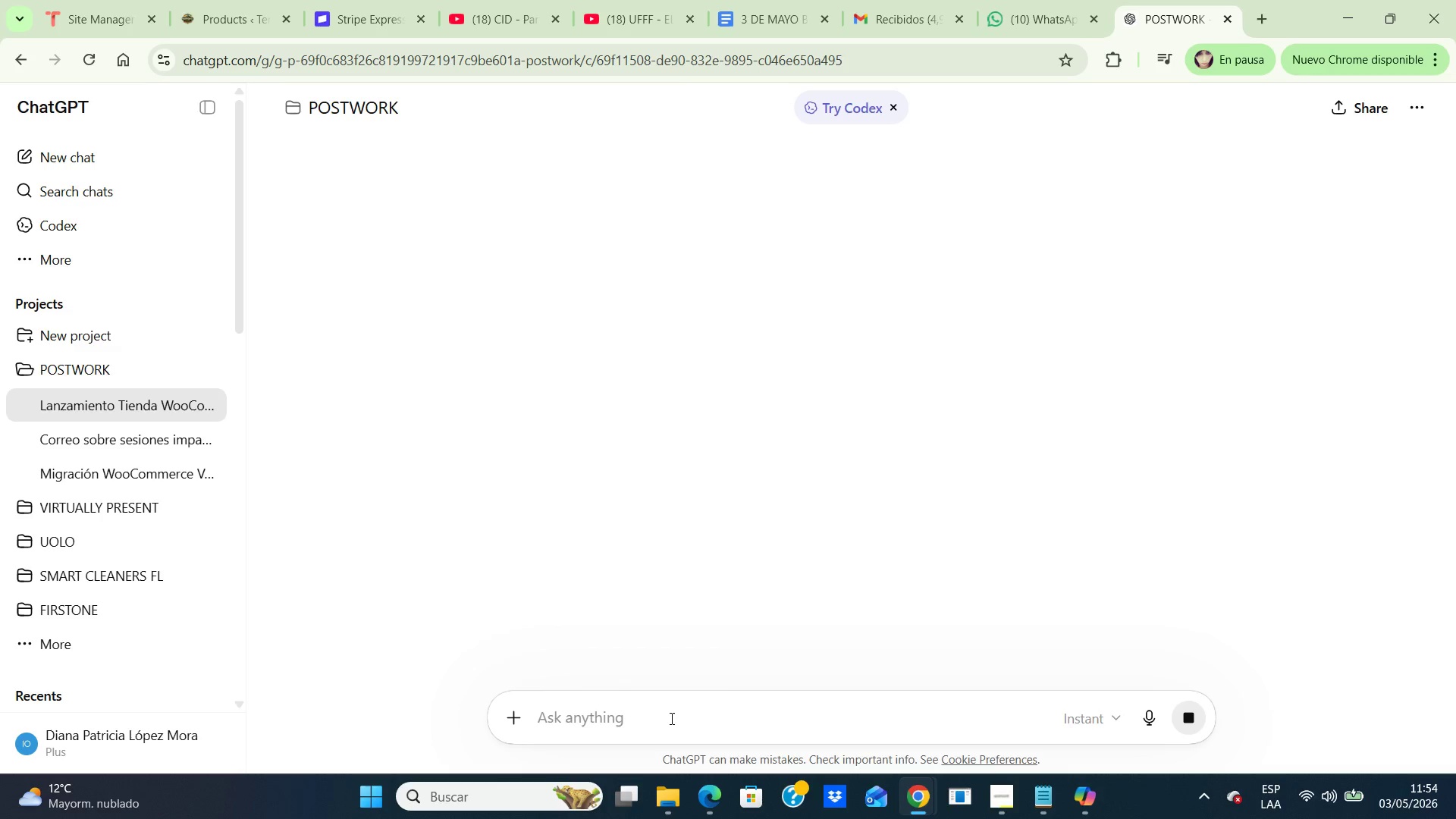 
left_click([197, 20])
 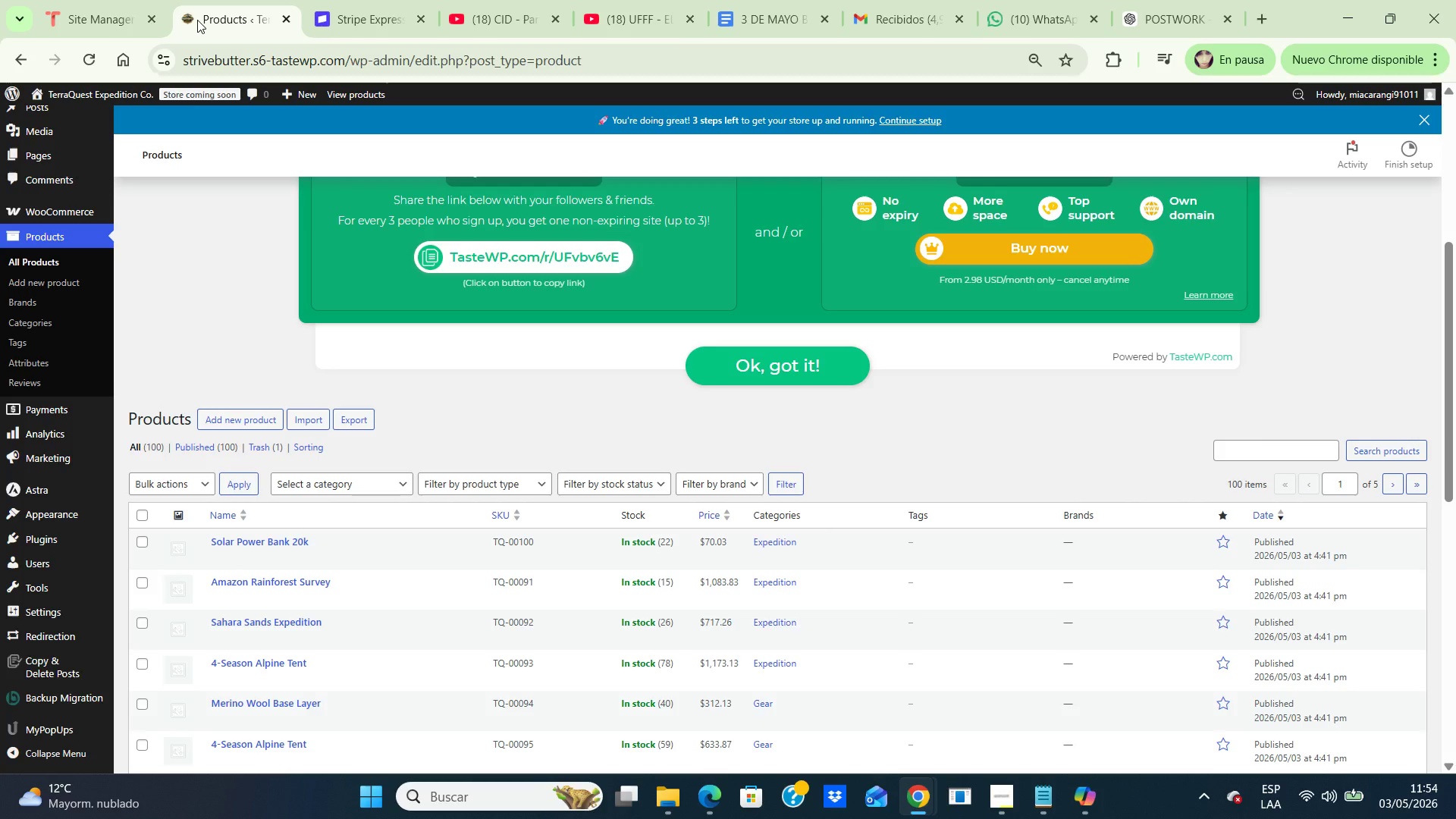 
wait(14.75)
 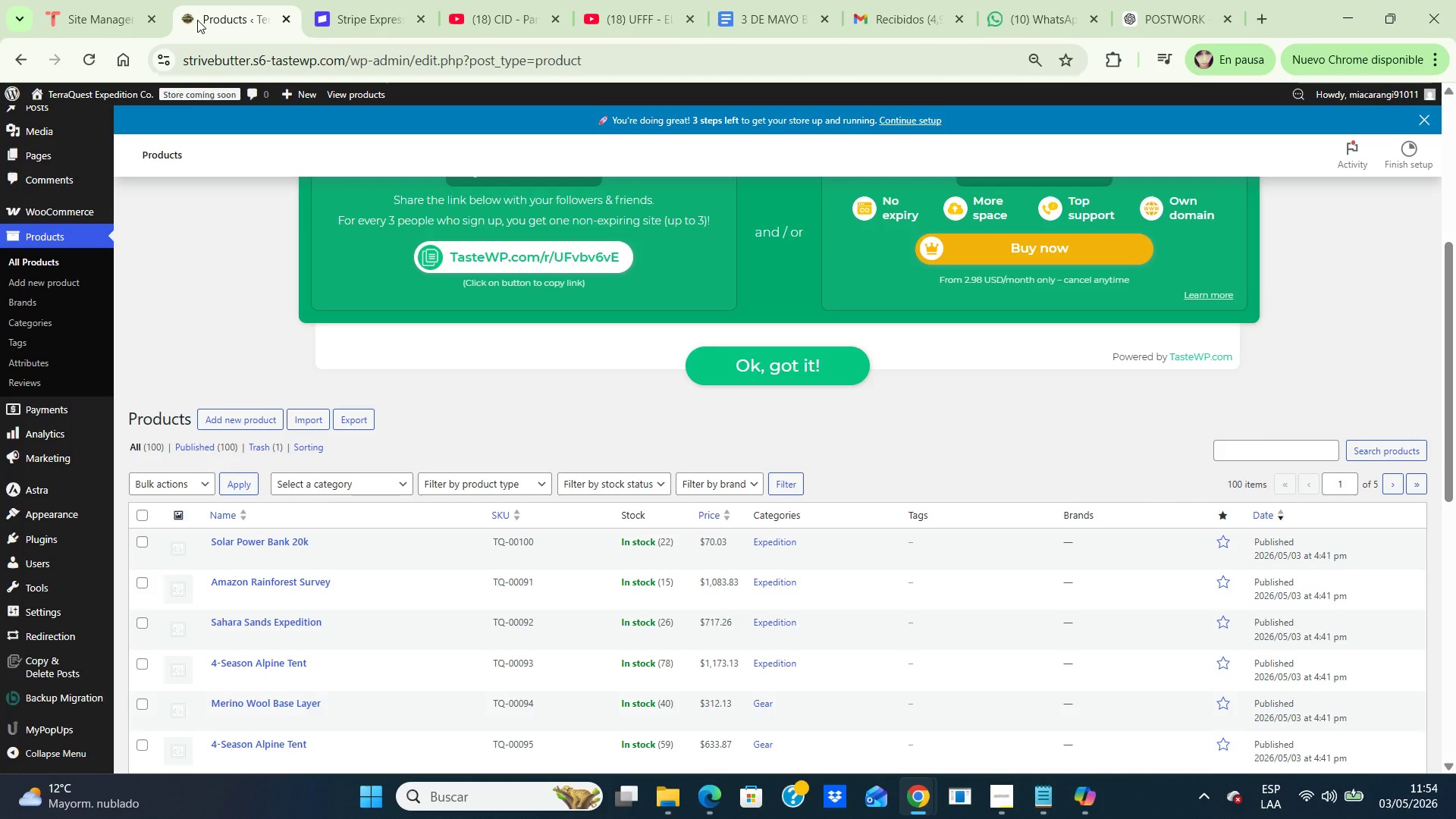 
scroll: coordinate [576, 434], scroll_direction: down, amount: 9.0
 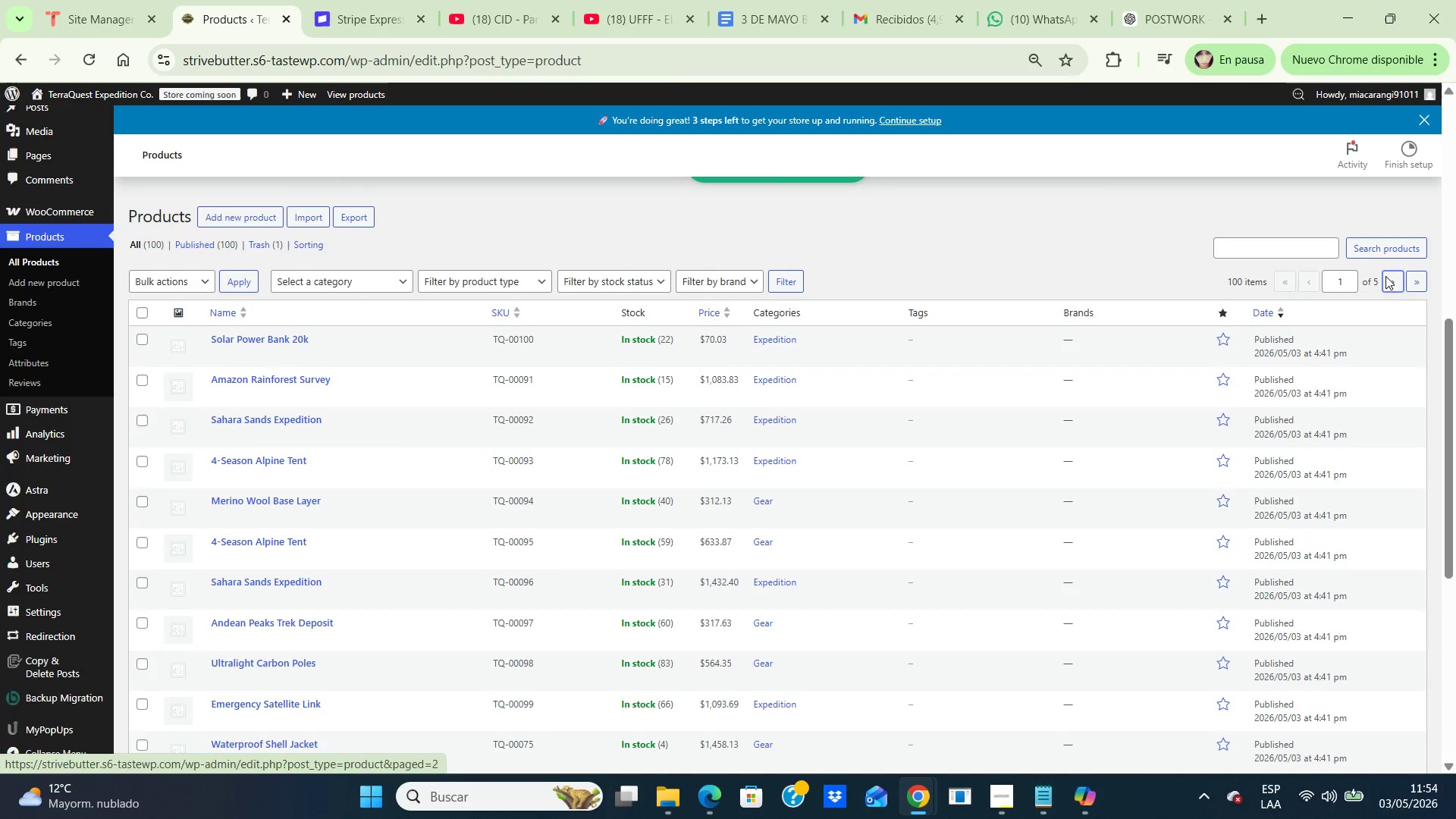 
left_click([1385, 276])
 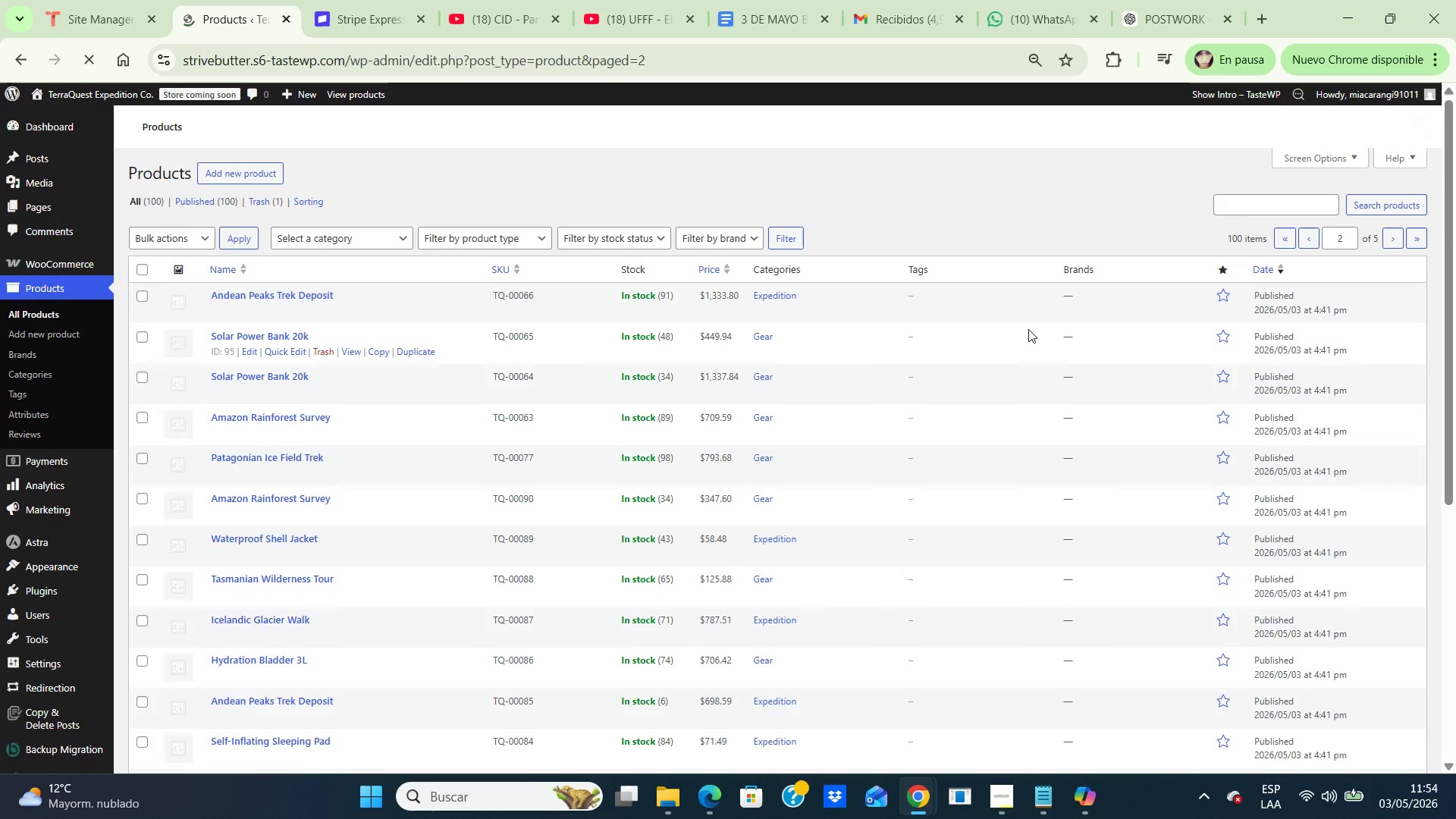 
scroll: coordinate [1026, 334], scroll_direction: down, amount: 7.0
 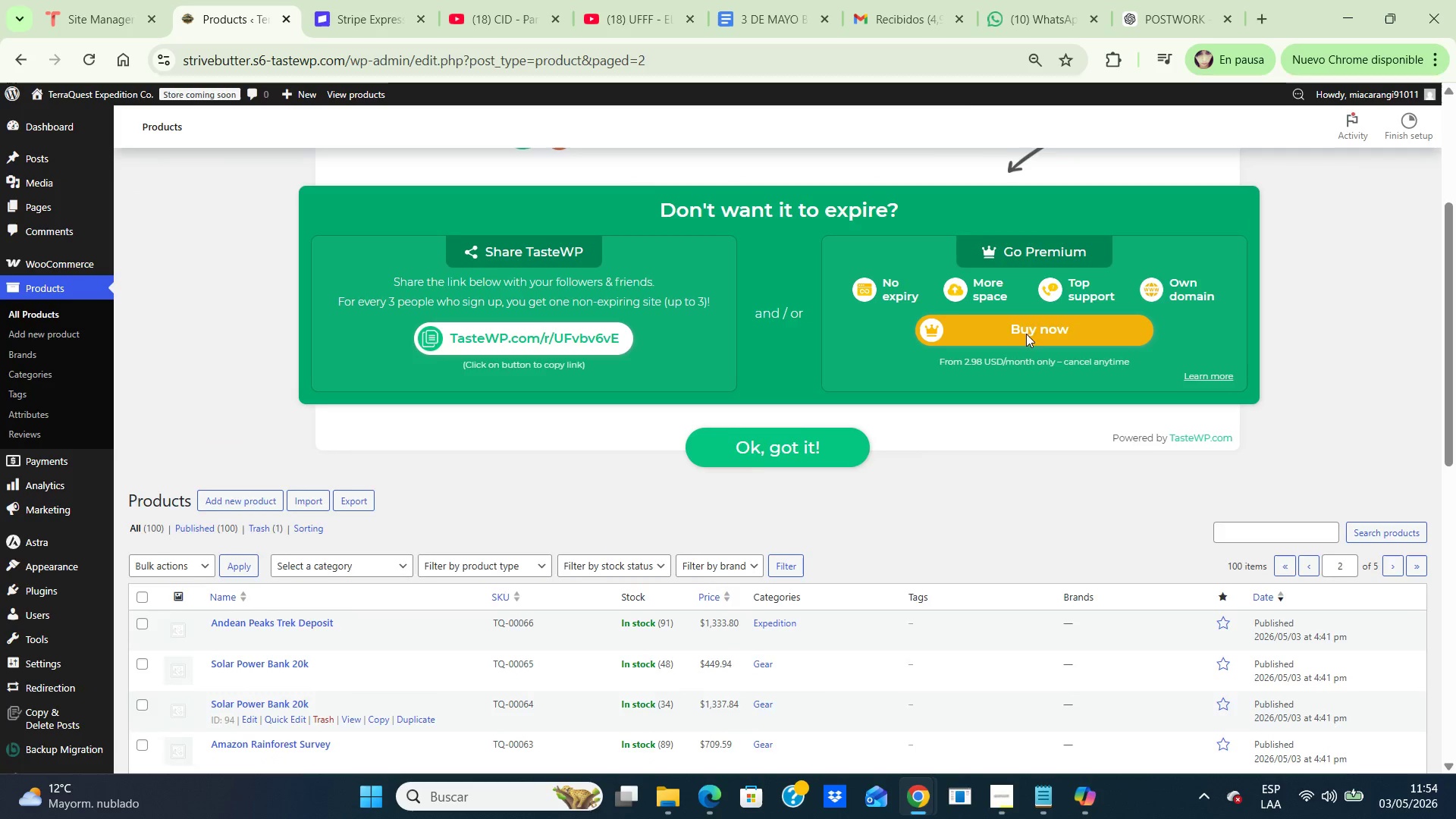 
scroll: coordinate [1026, 334], scroll_direction: up, amount: 5.0
 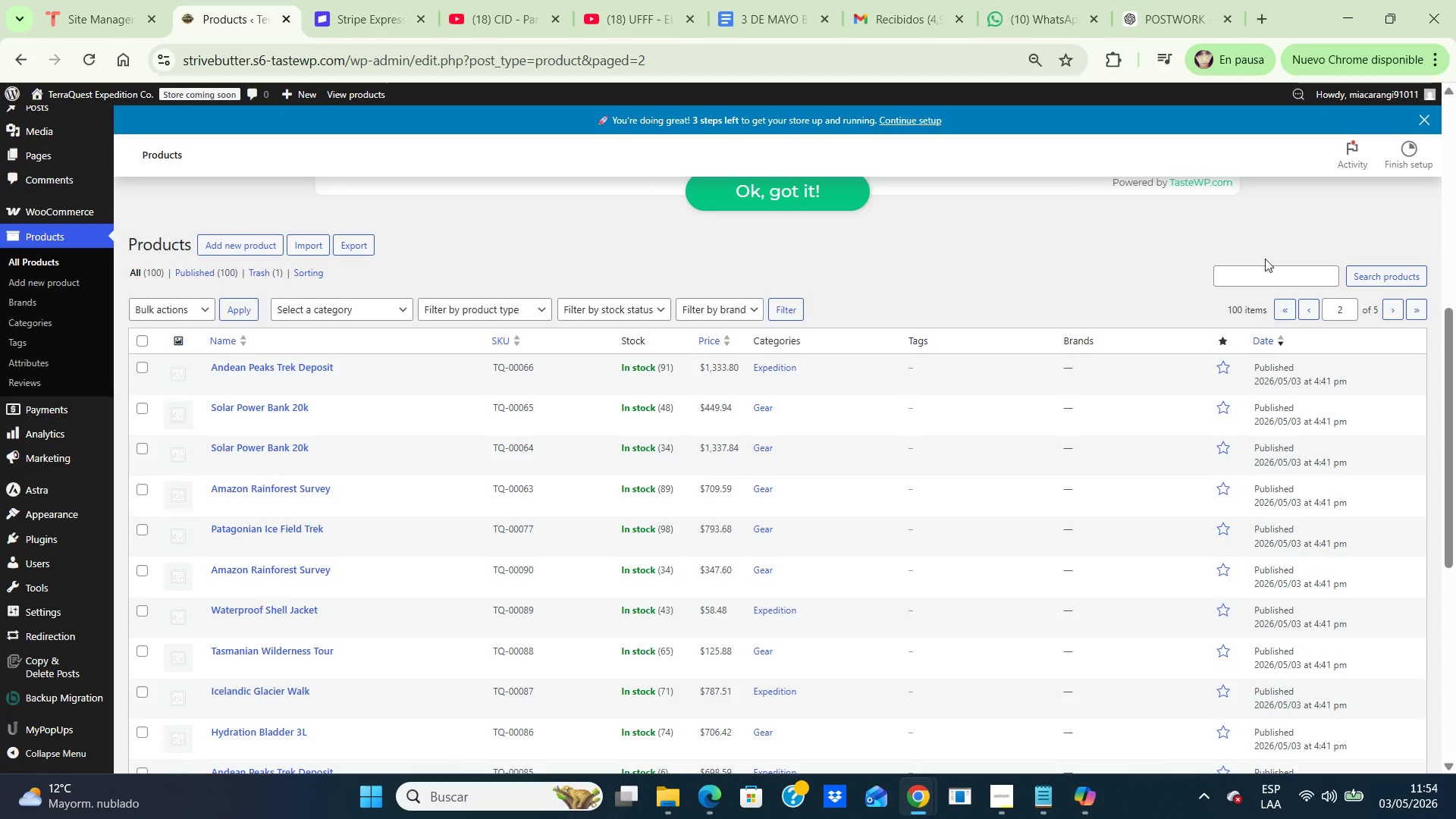 
wait(5.69)
 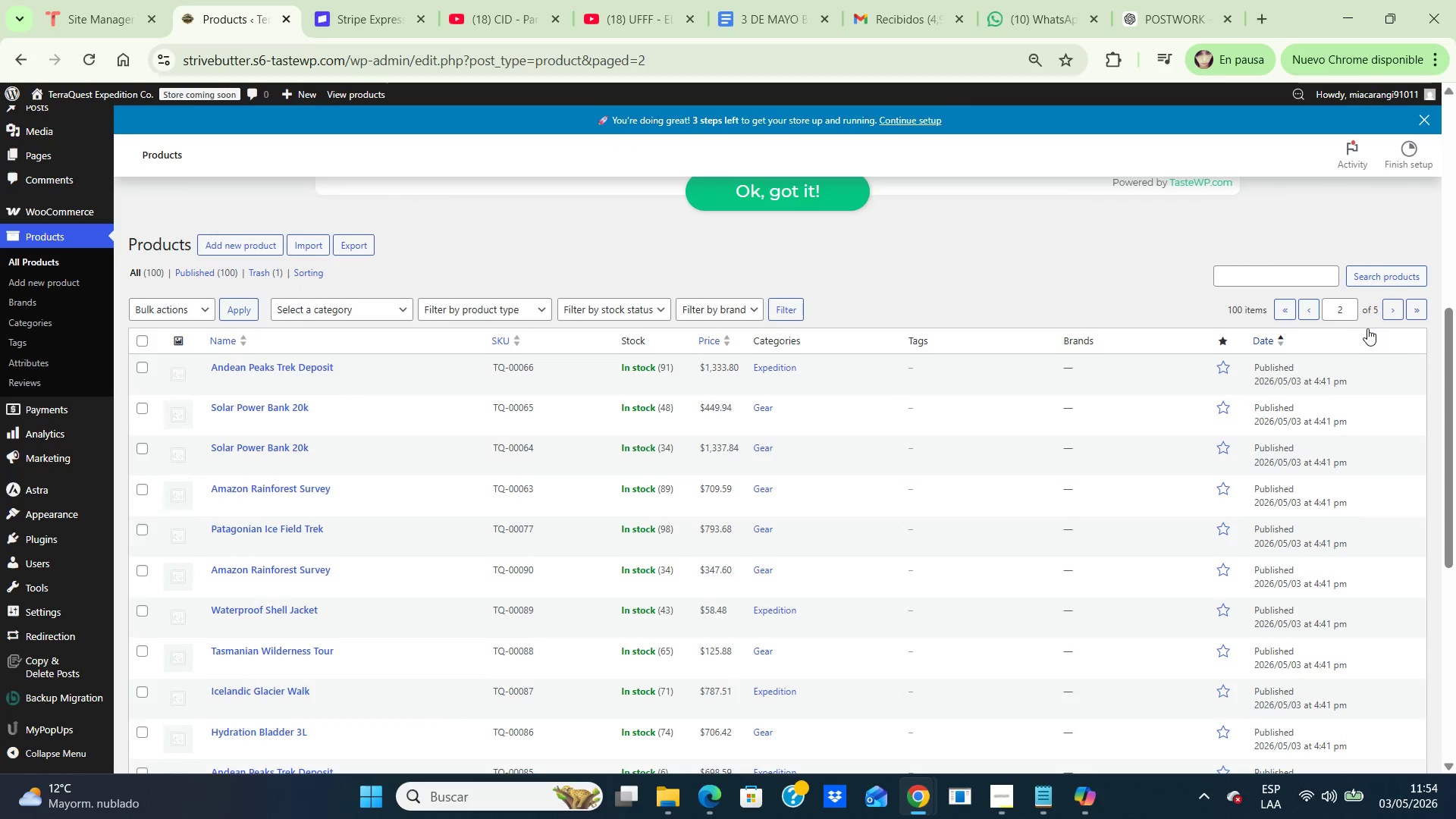 
left_click([1304, 305])
 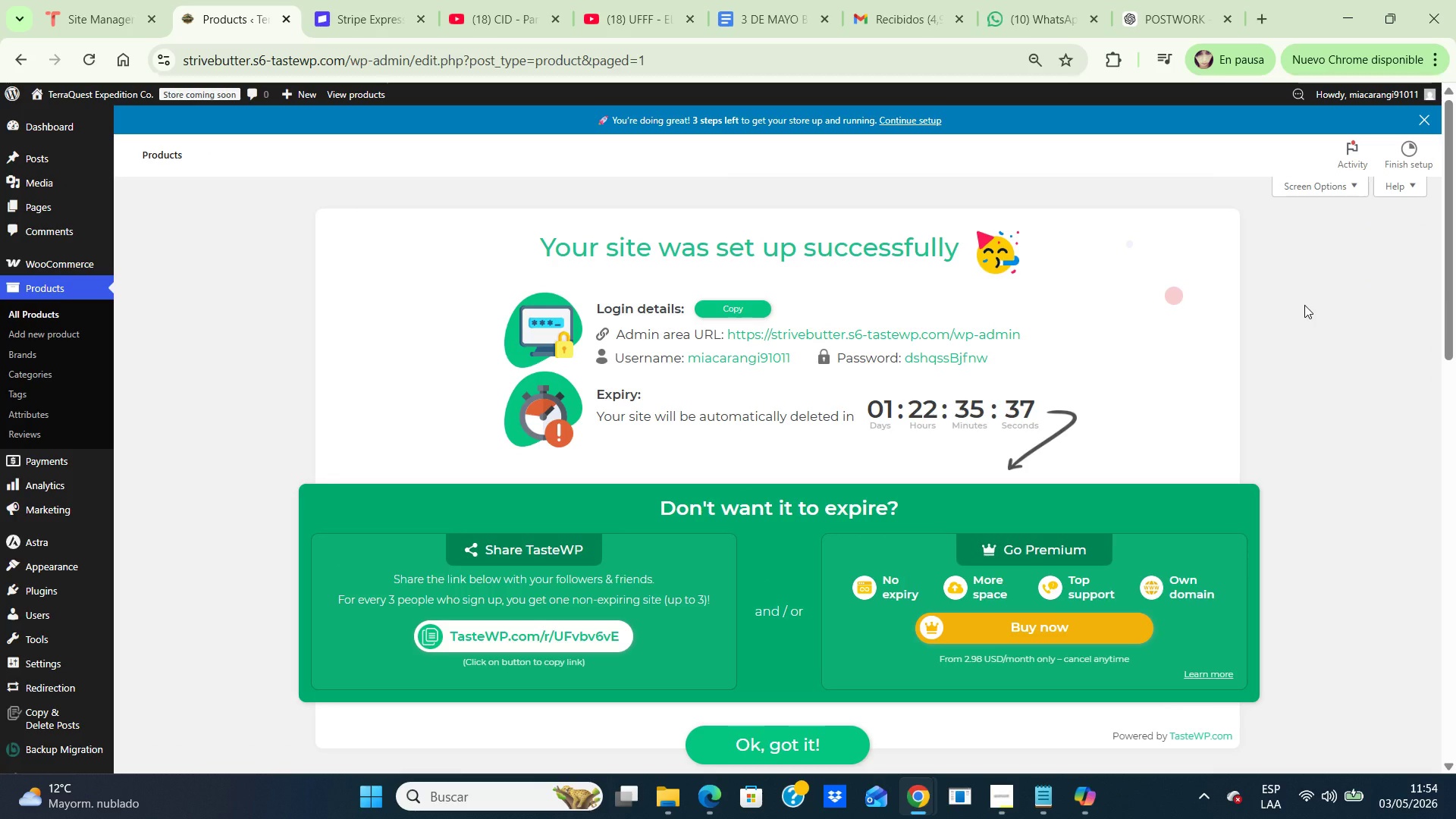 
wait(12.61)
 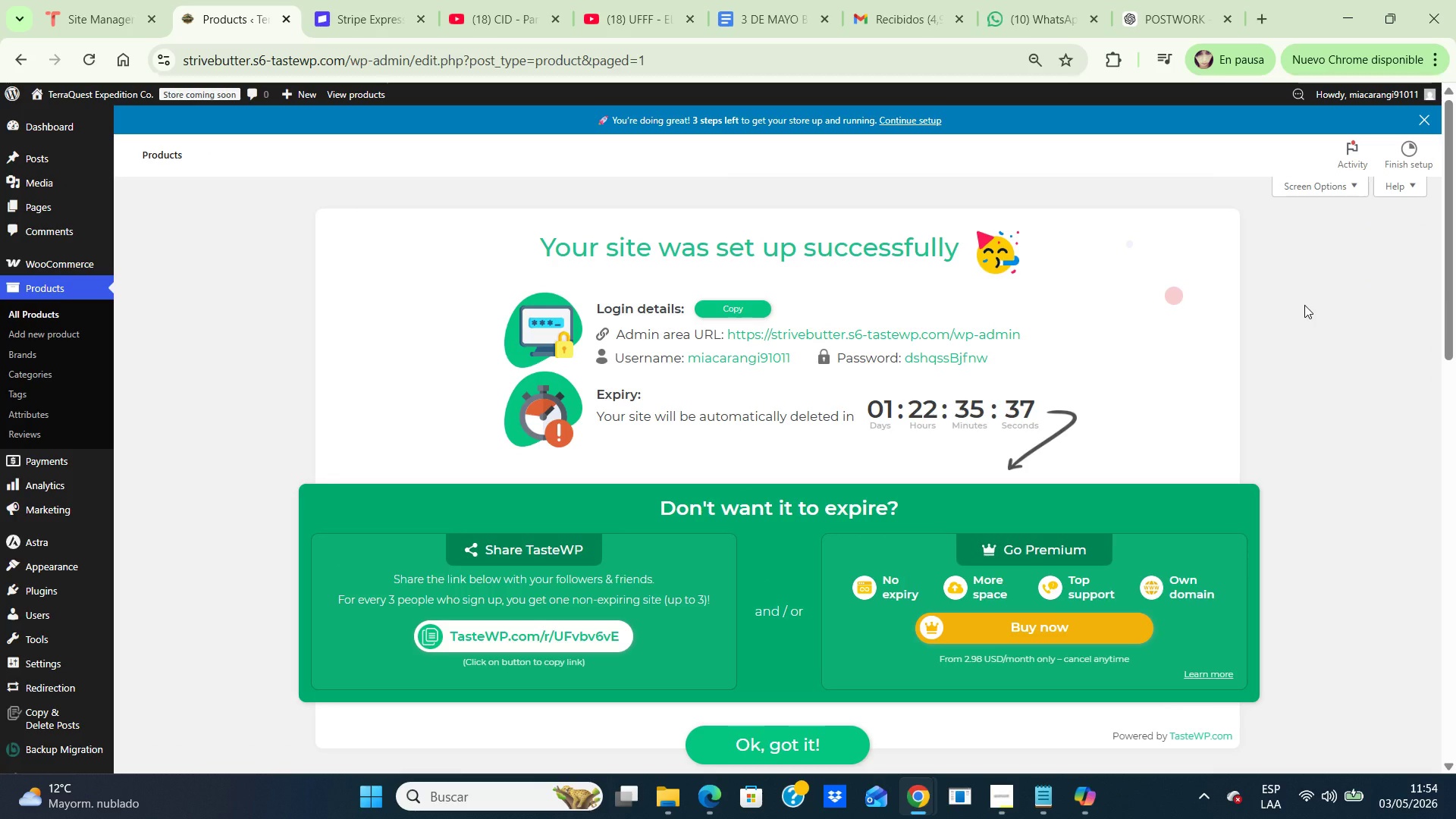 
left_click([1108, 30])
 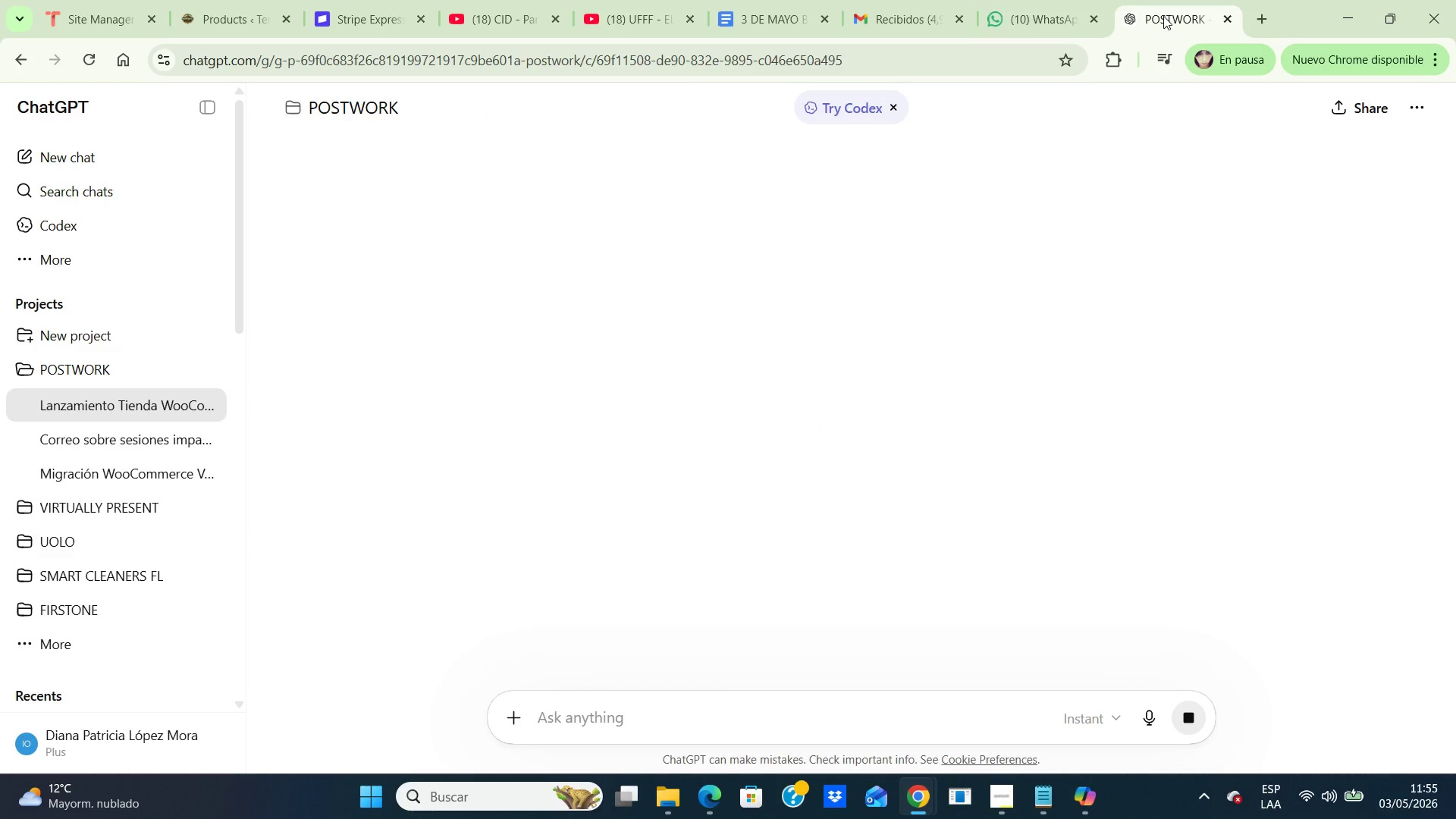 
left_click([1163, 16])
 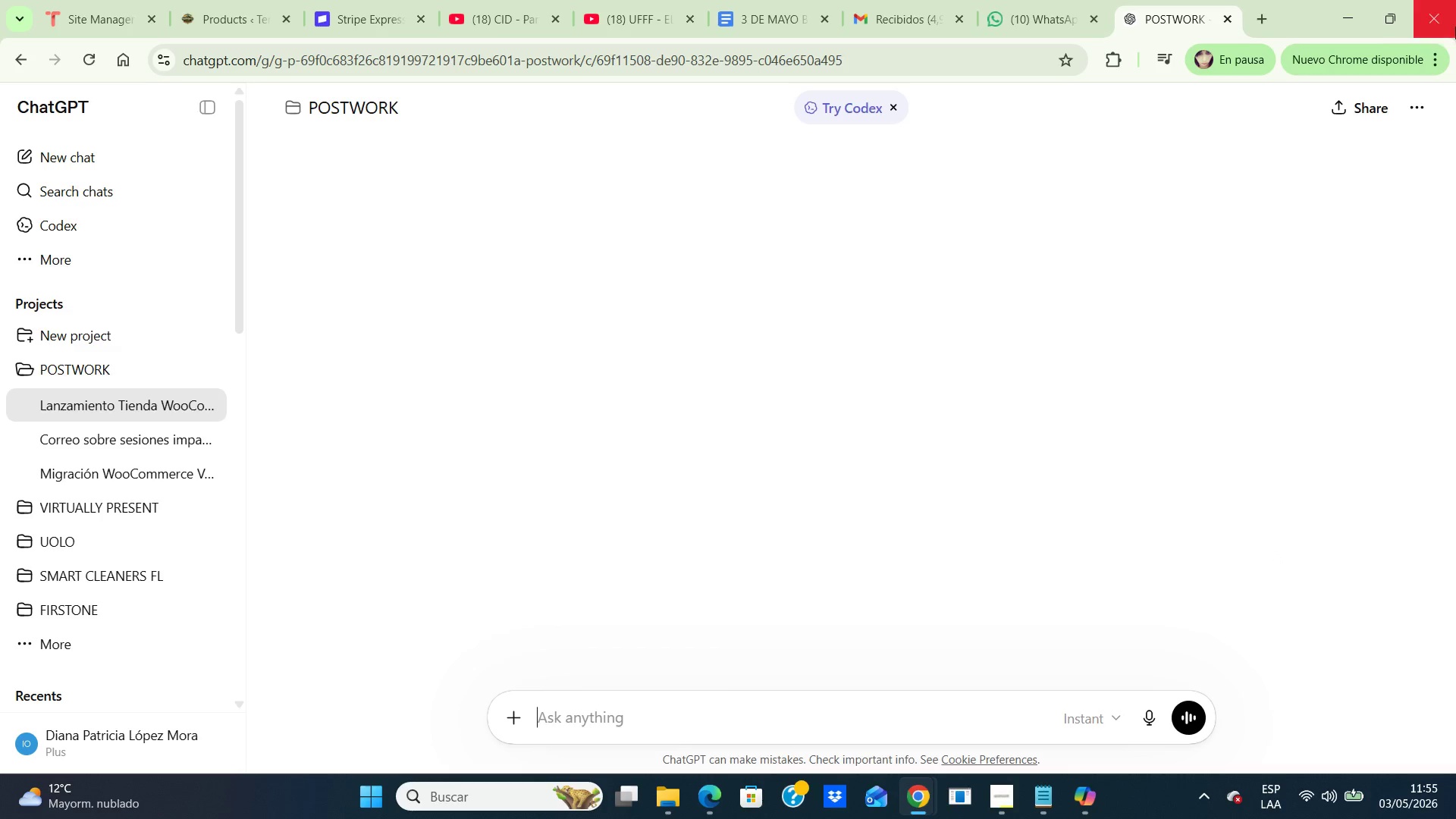 
wait(7.97)
 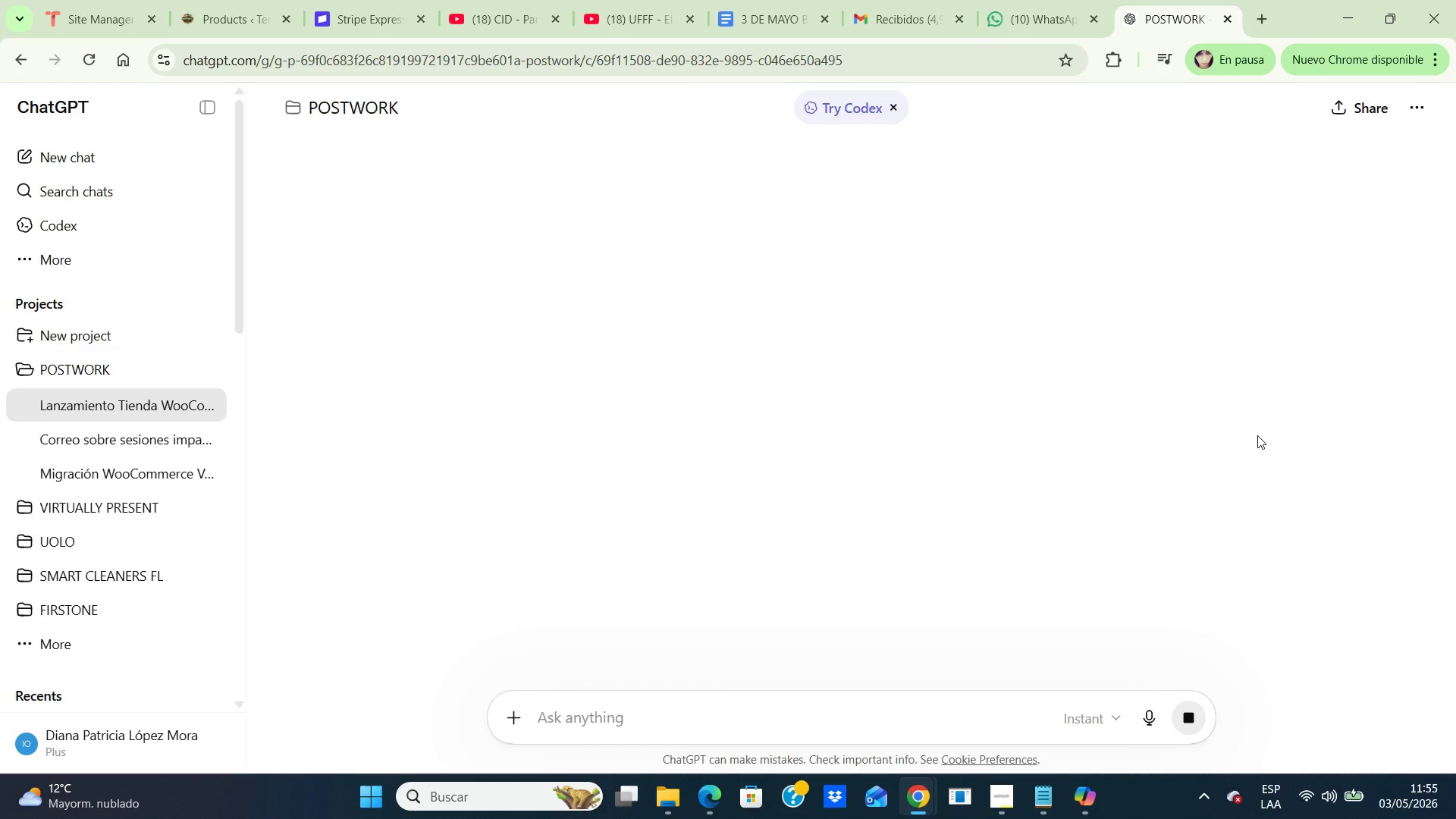 
left_click([1225, 20])
 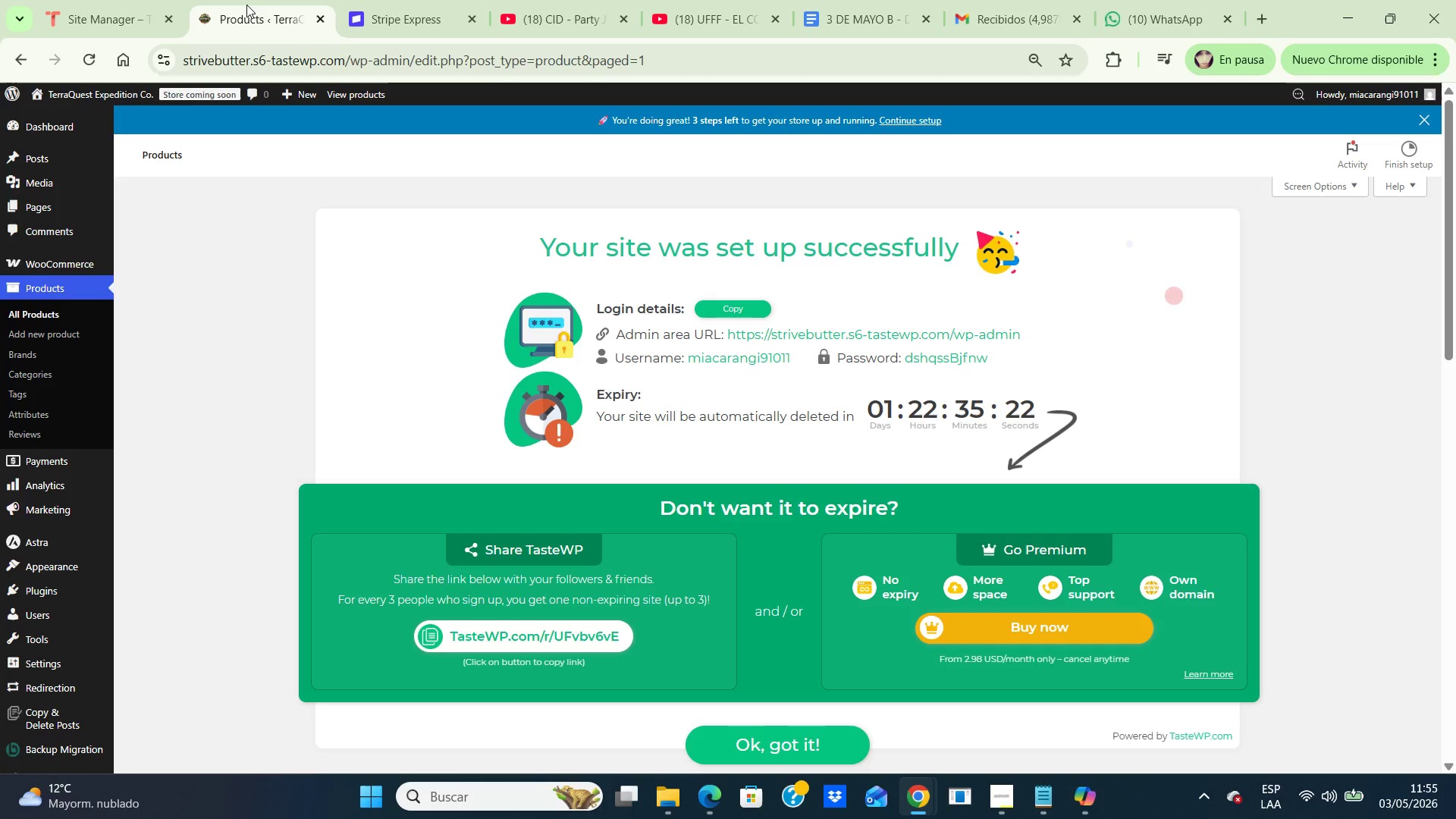 
left_click([246, 5])
 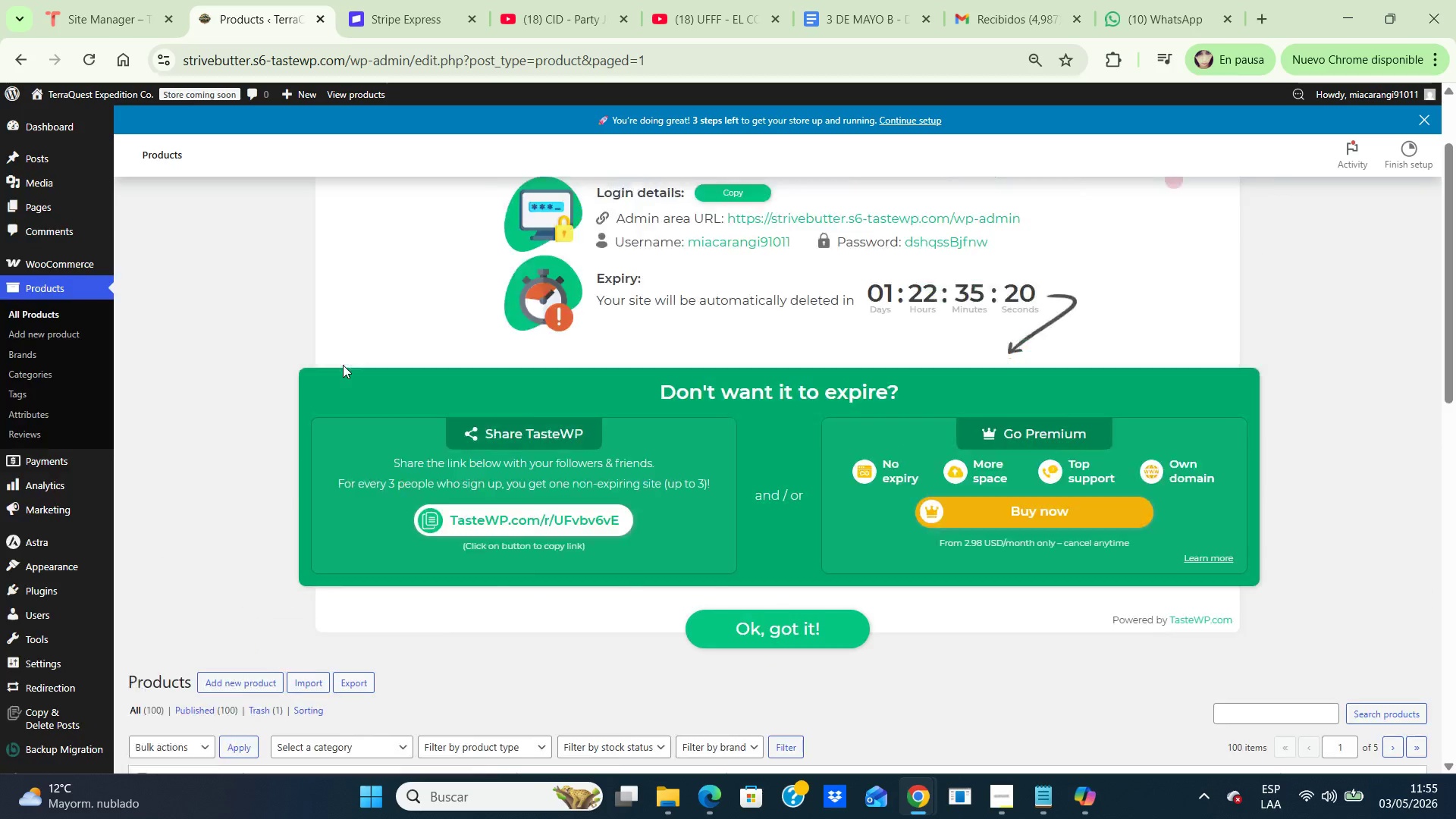 
scroll: coordinate [343, 365], scroll_direction: down, amount: 7.0